 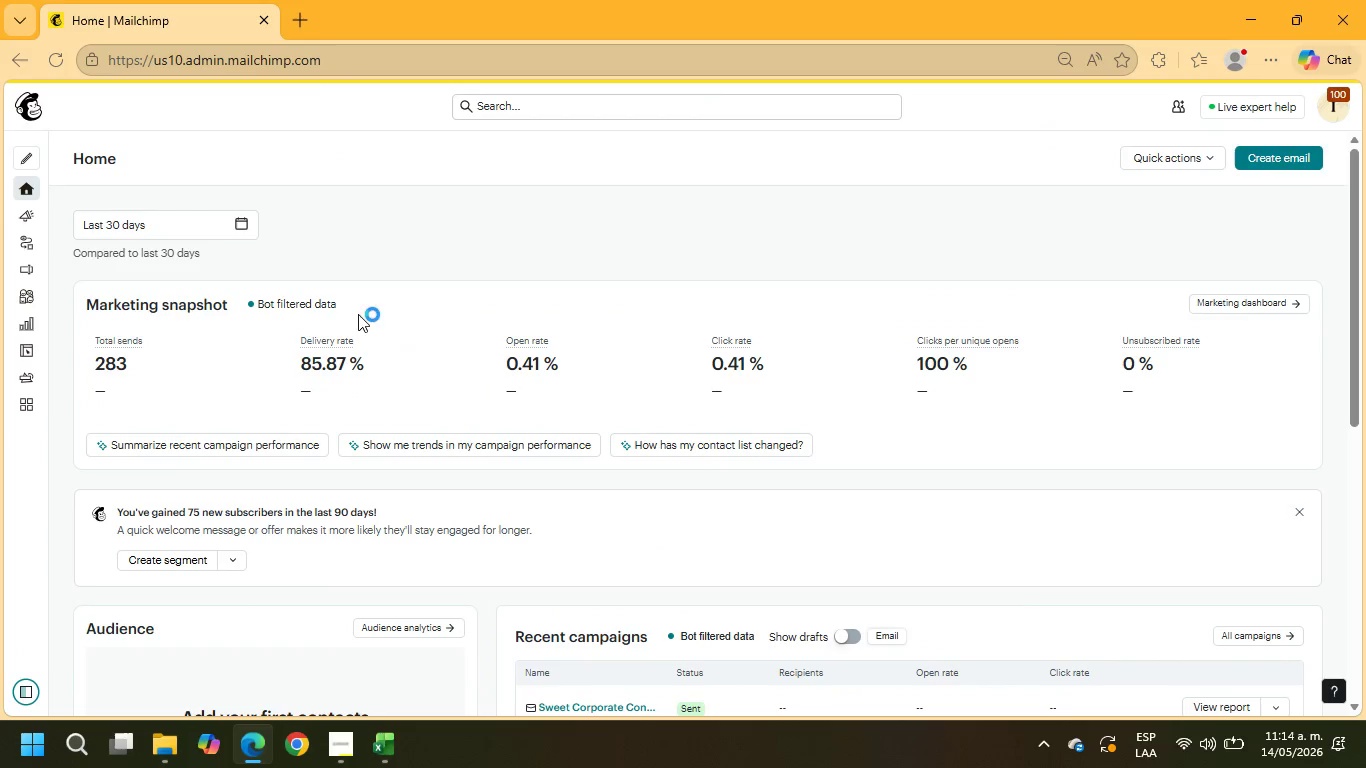 
left_click([59, 294])
 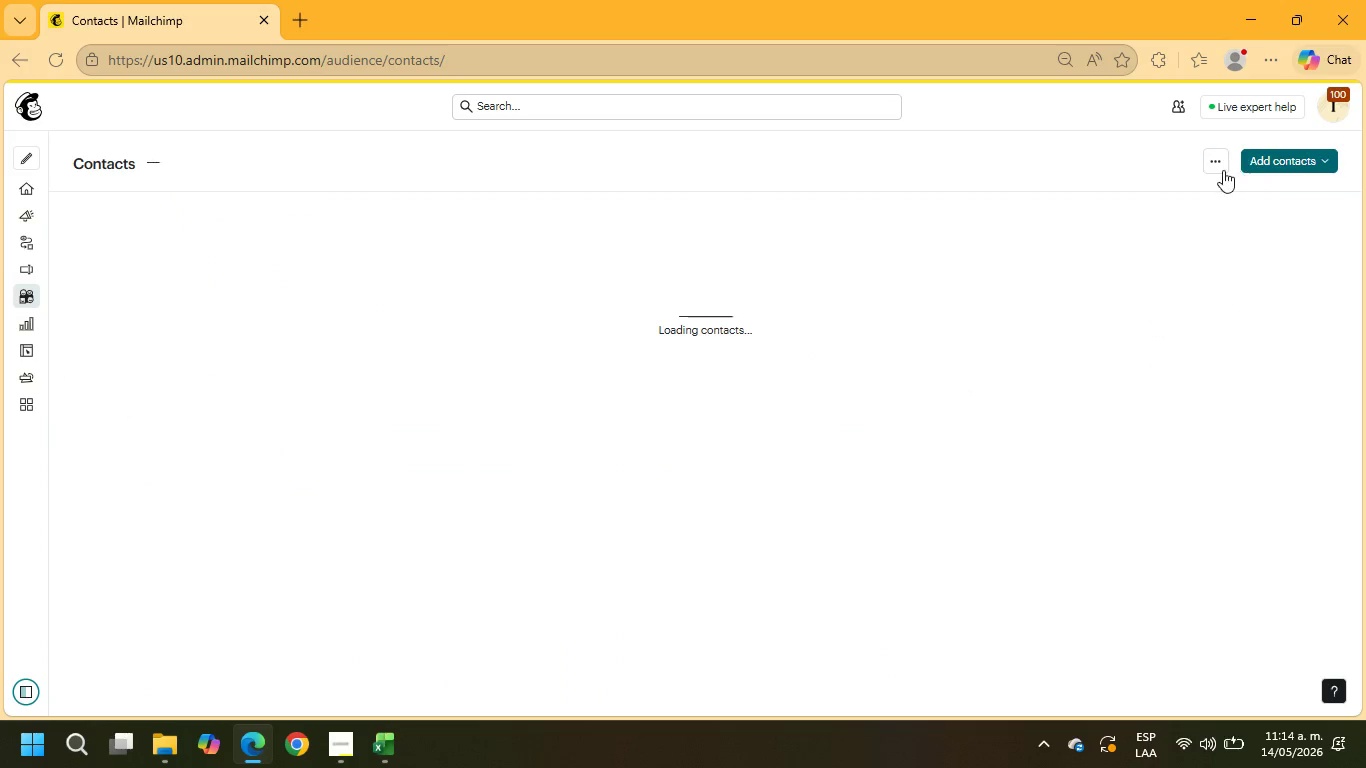 
left_click([1219, 166])
 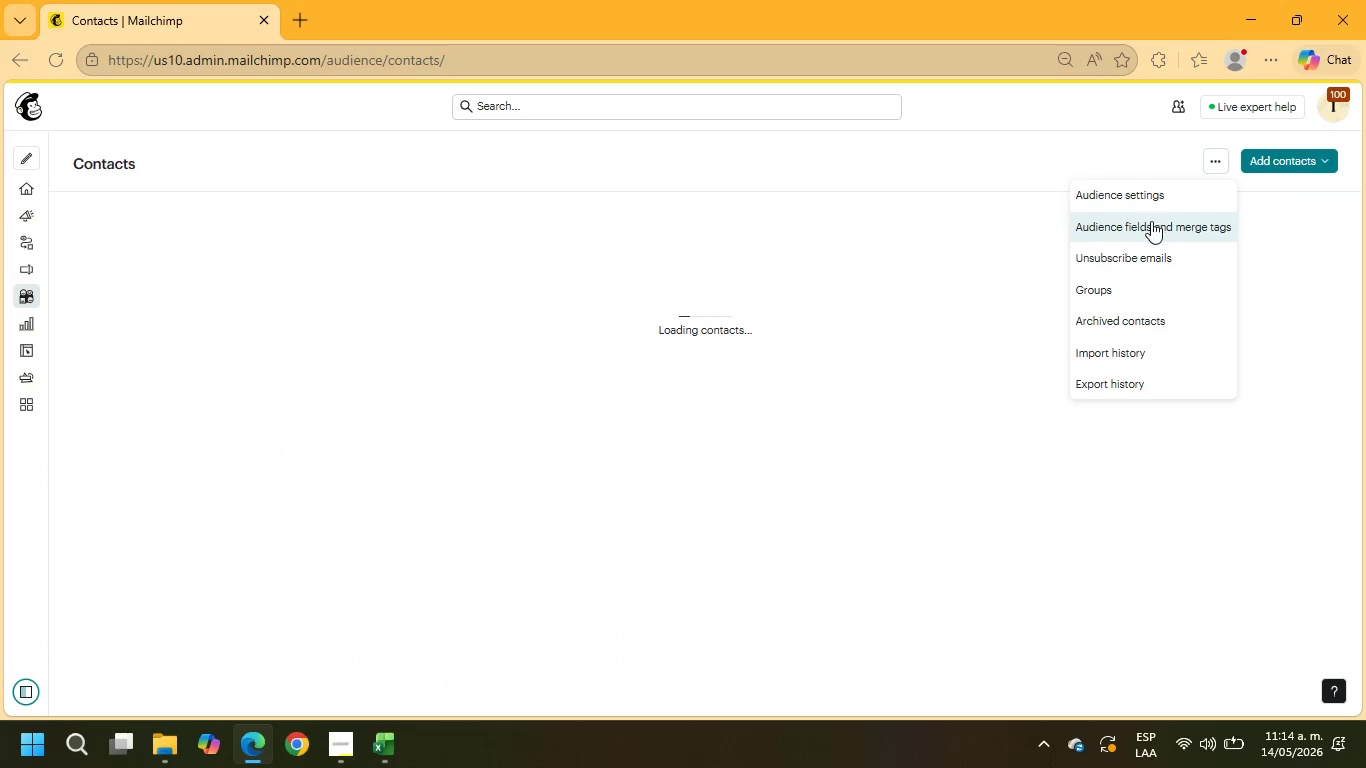 
left_click([1150, 228])
 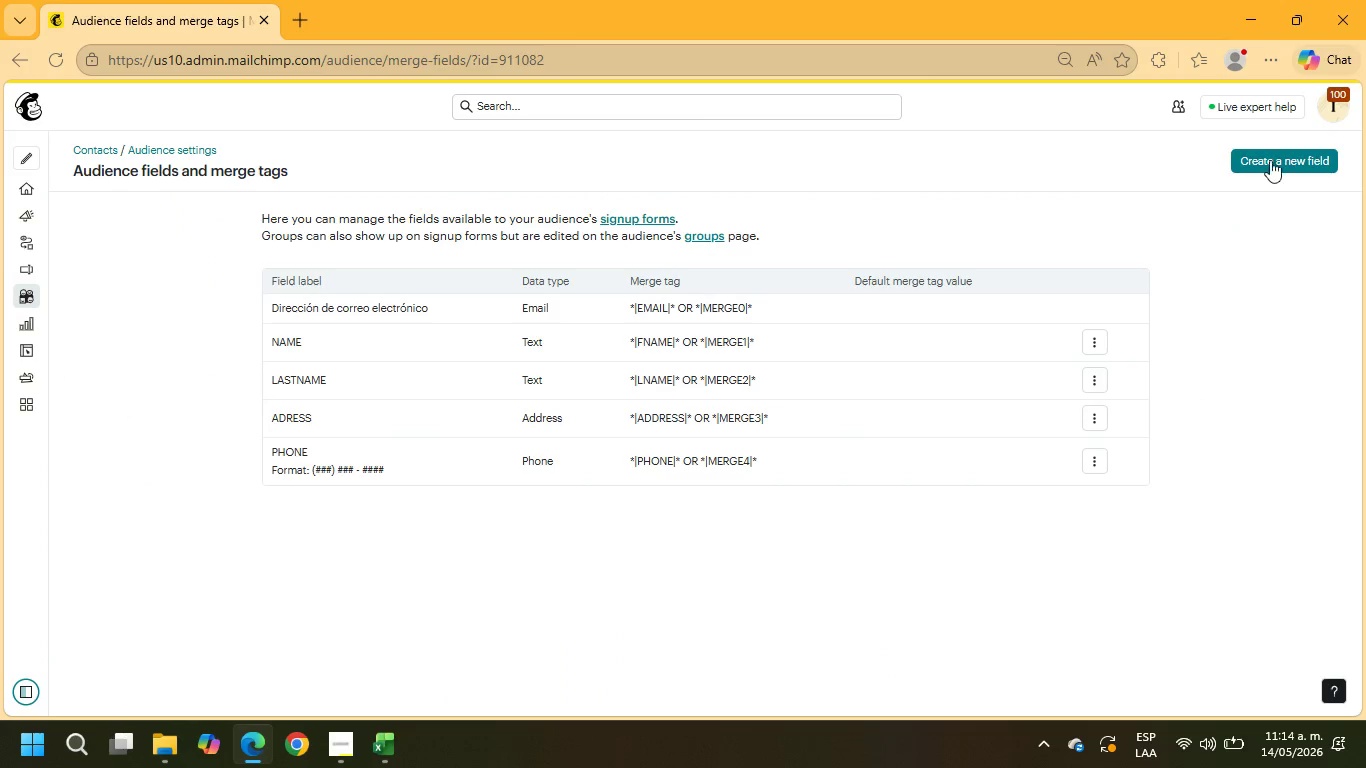 
left_click([1294, 166])
 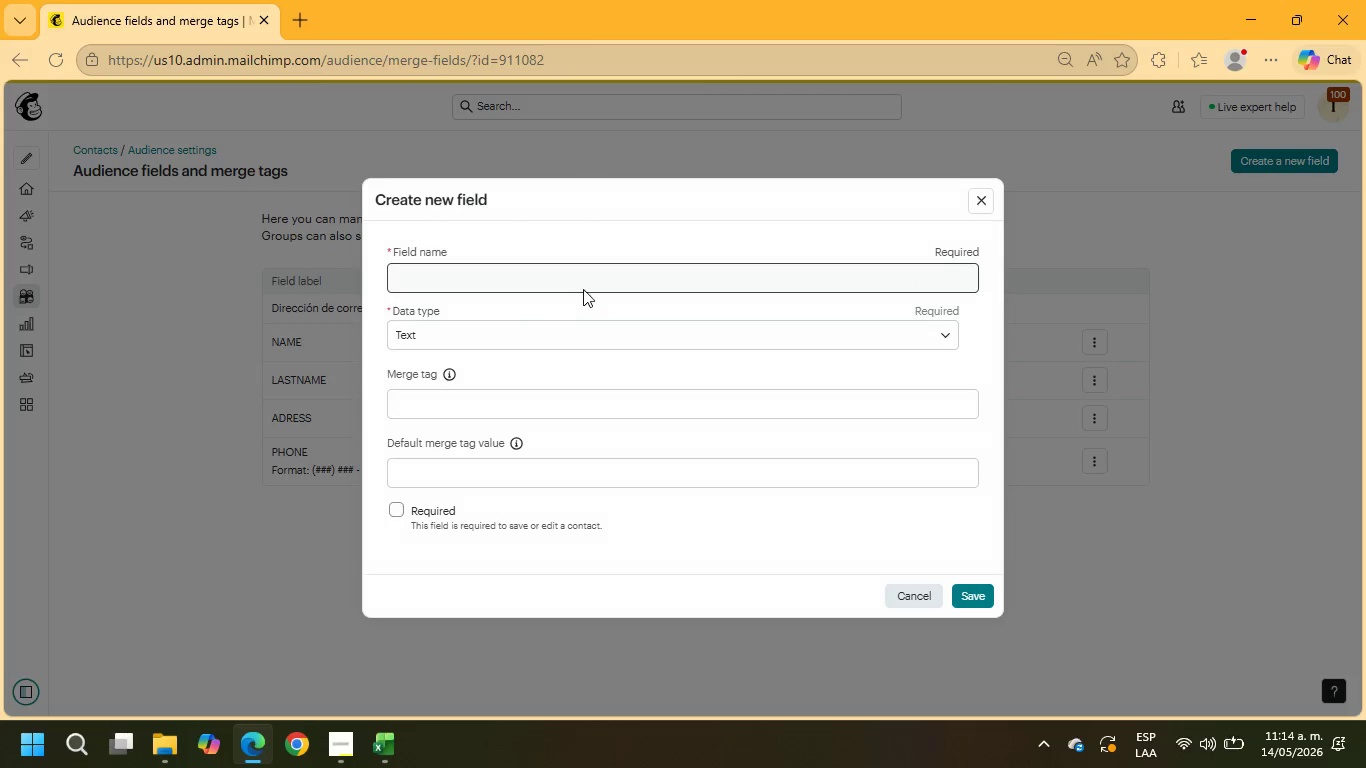 
left_click([569, 276])
 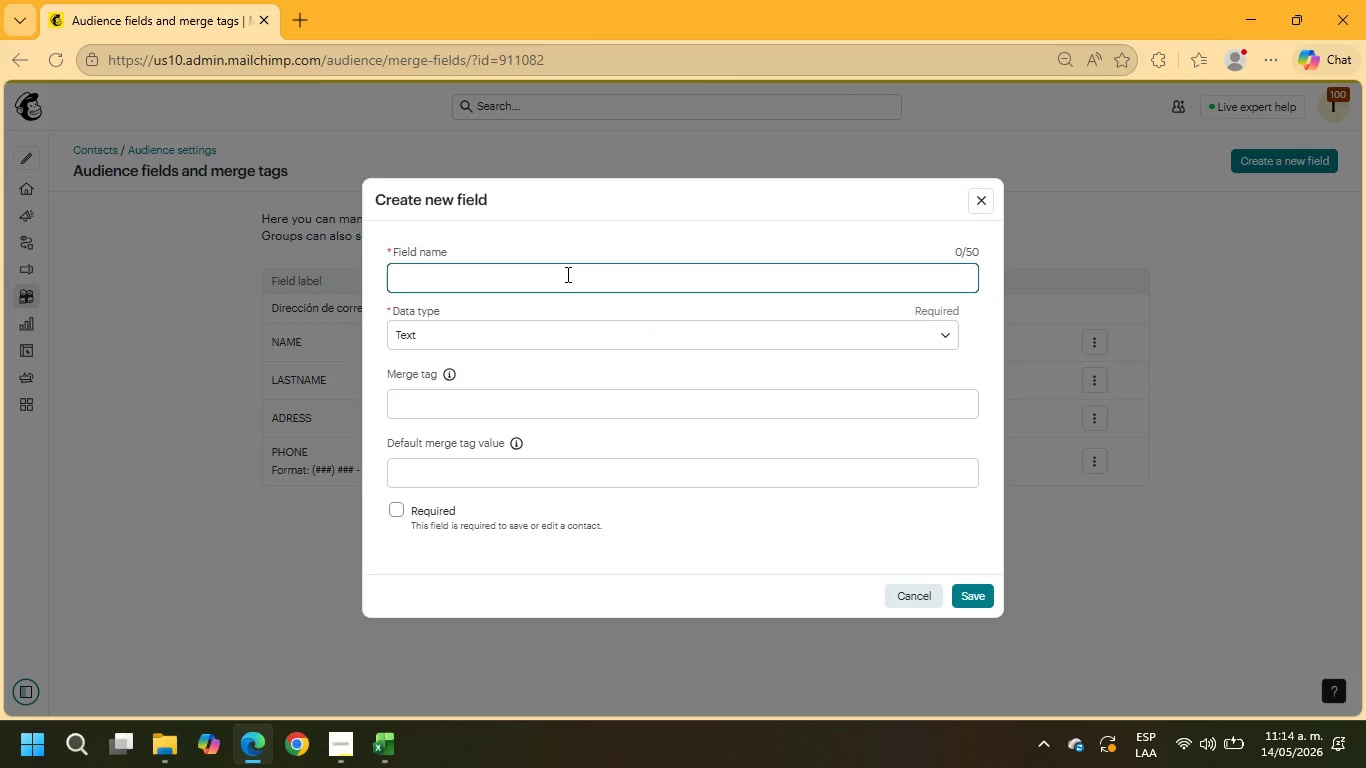 
type(rECRUITERRecruiter Ma,e[Insert][Insert])
key(Backspace)
key(Backspace)
key(Backspace)
key(Backspace)
type(Name)
 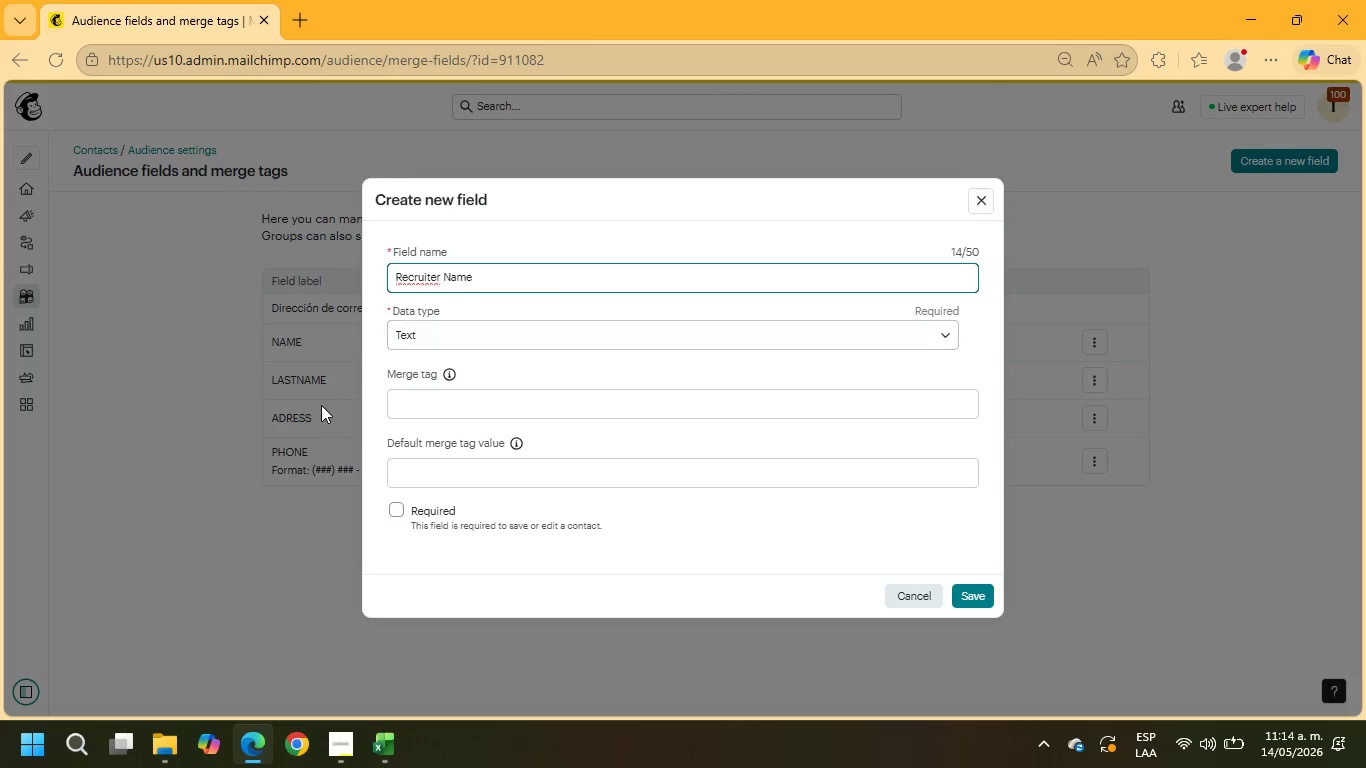 
left_click([441, 407])
 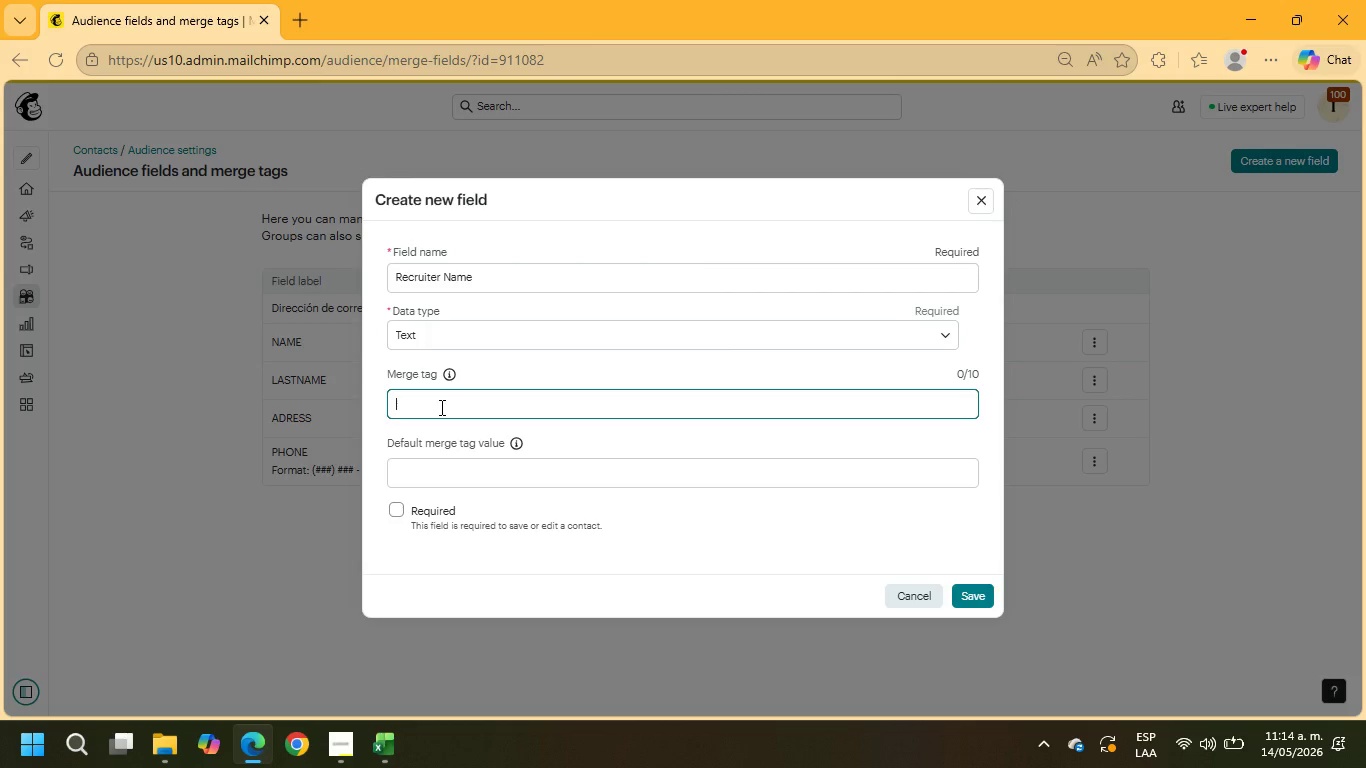 
type(FULLNAME)
 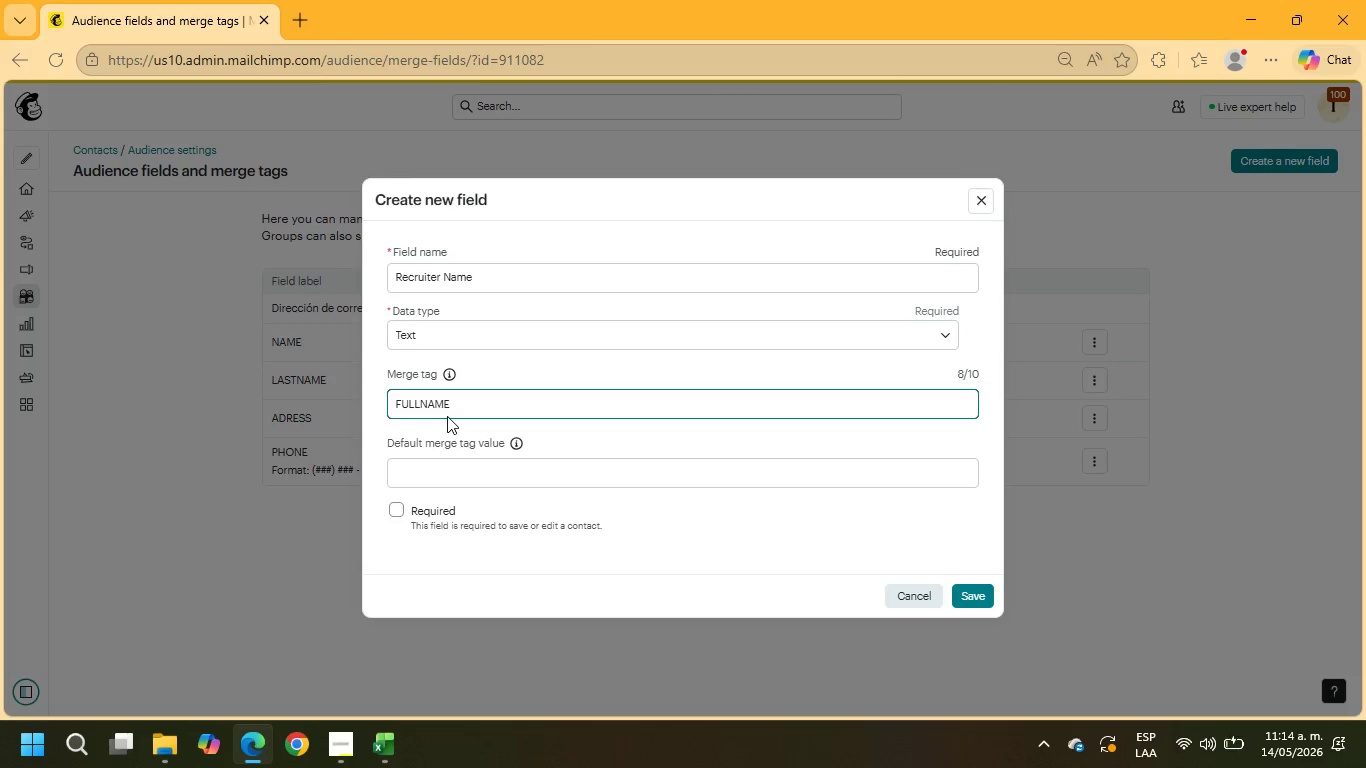 
wait(8.81)
 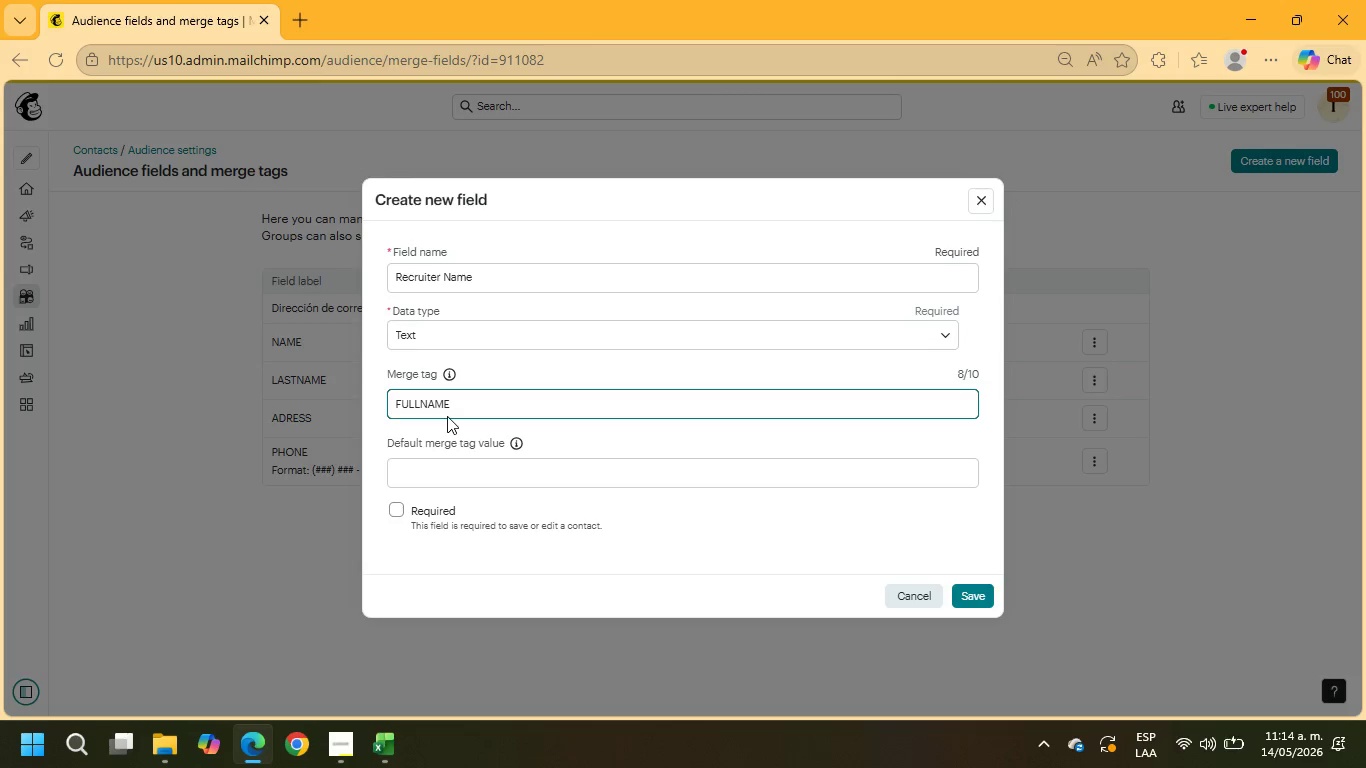 
left_click_drag(start_coordinate=[467, 406], to_coordinate=[309, 393])
 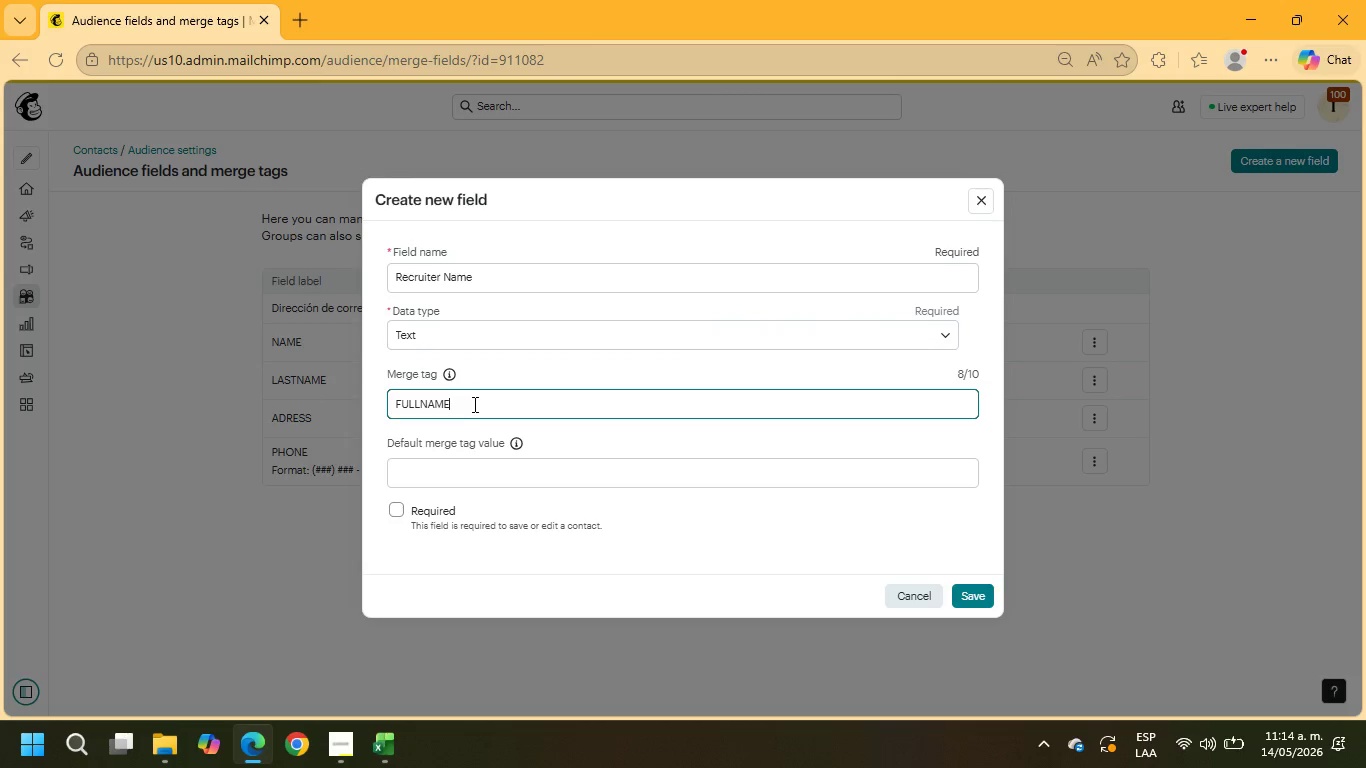 
left_click_drag(start_coordinate=[467, 403], to_coordinate=[414, 401])
 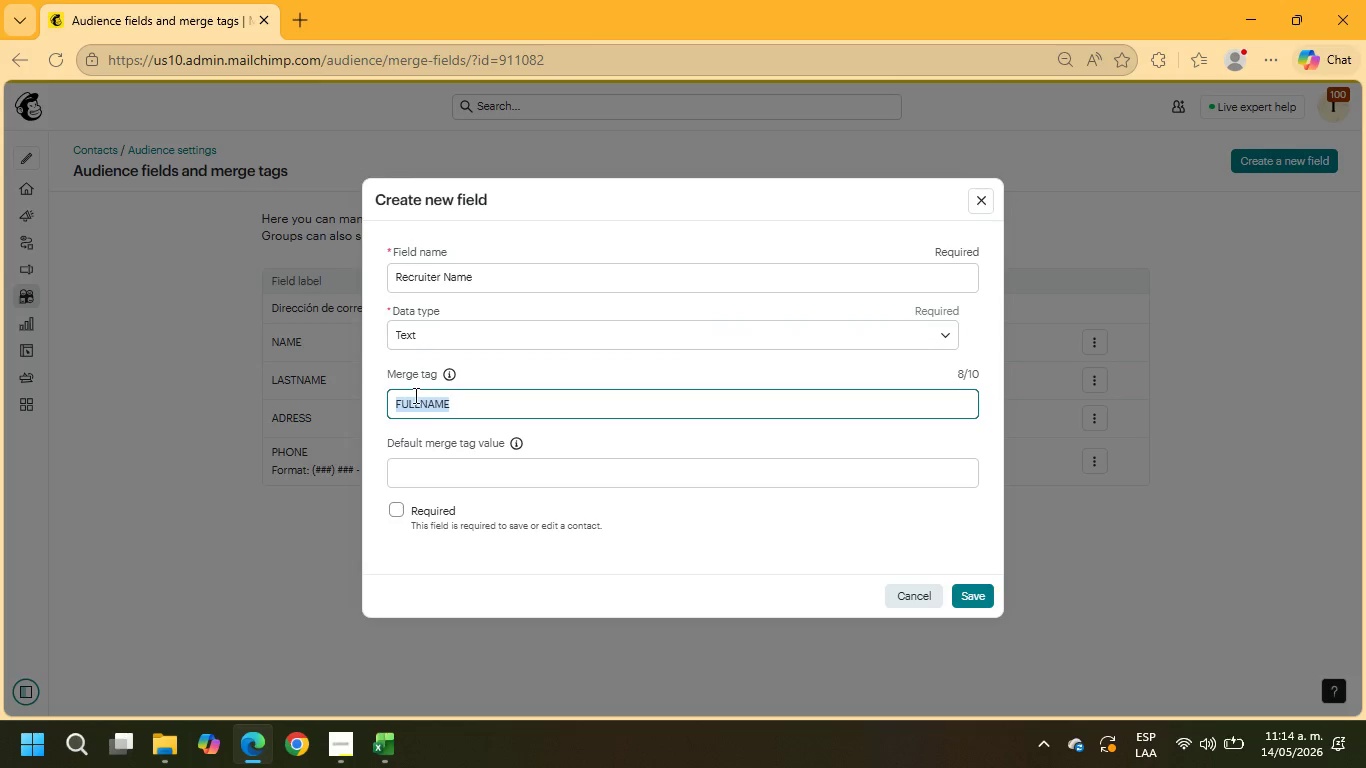 
type(REC_NAME)
 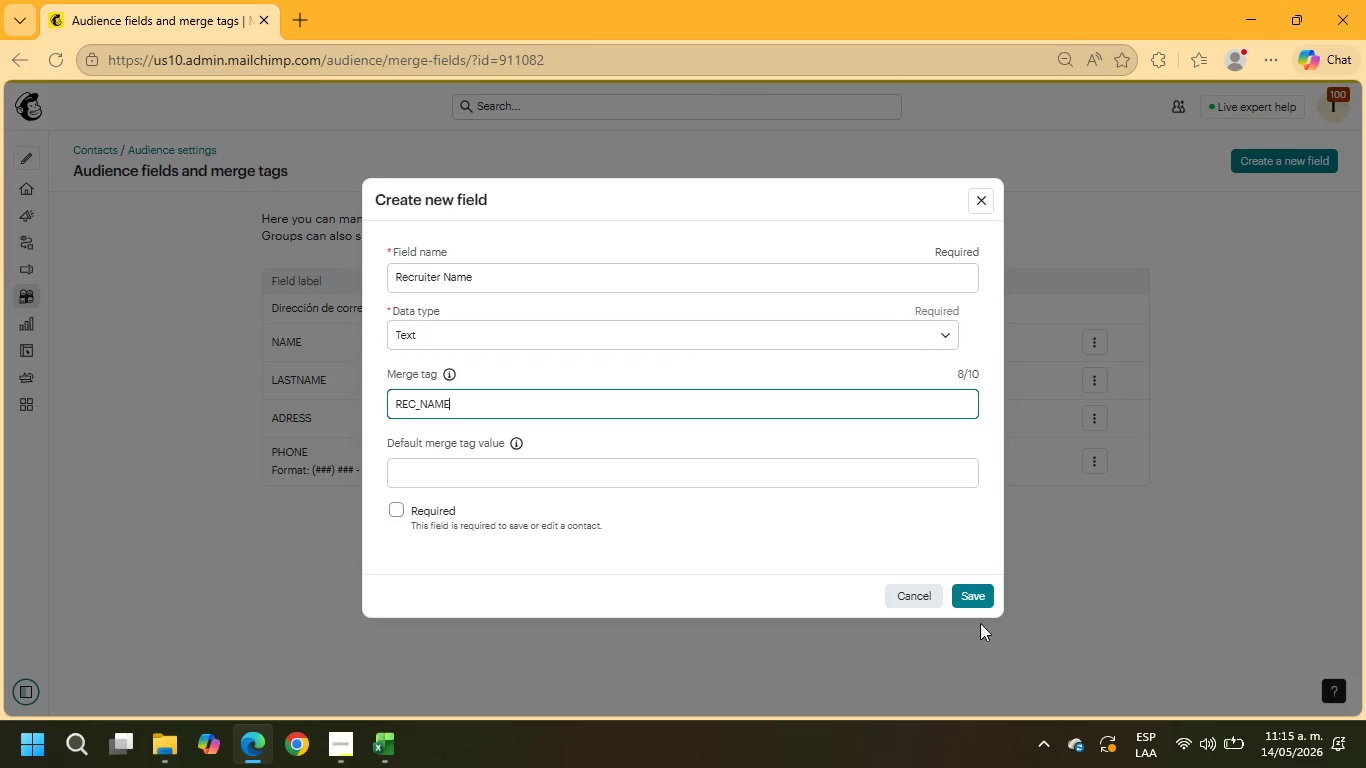 
left_click([968, 600])
 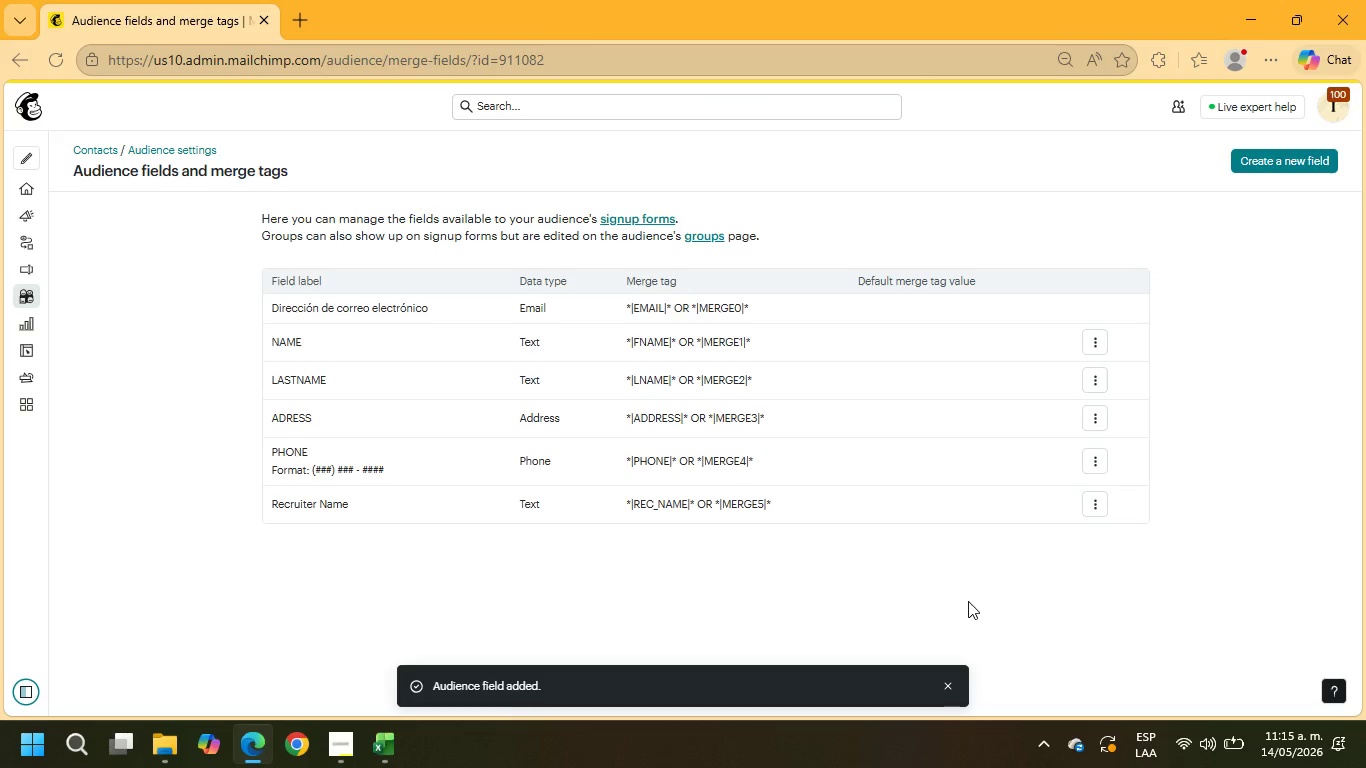 
wait(6.64)
 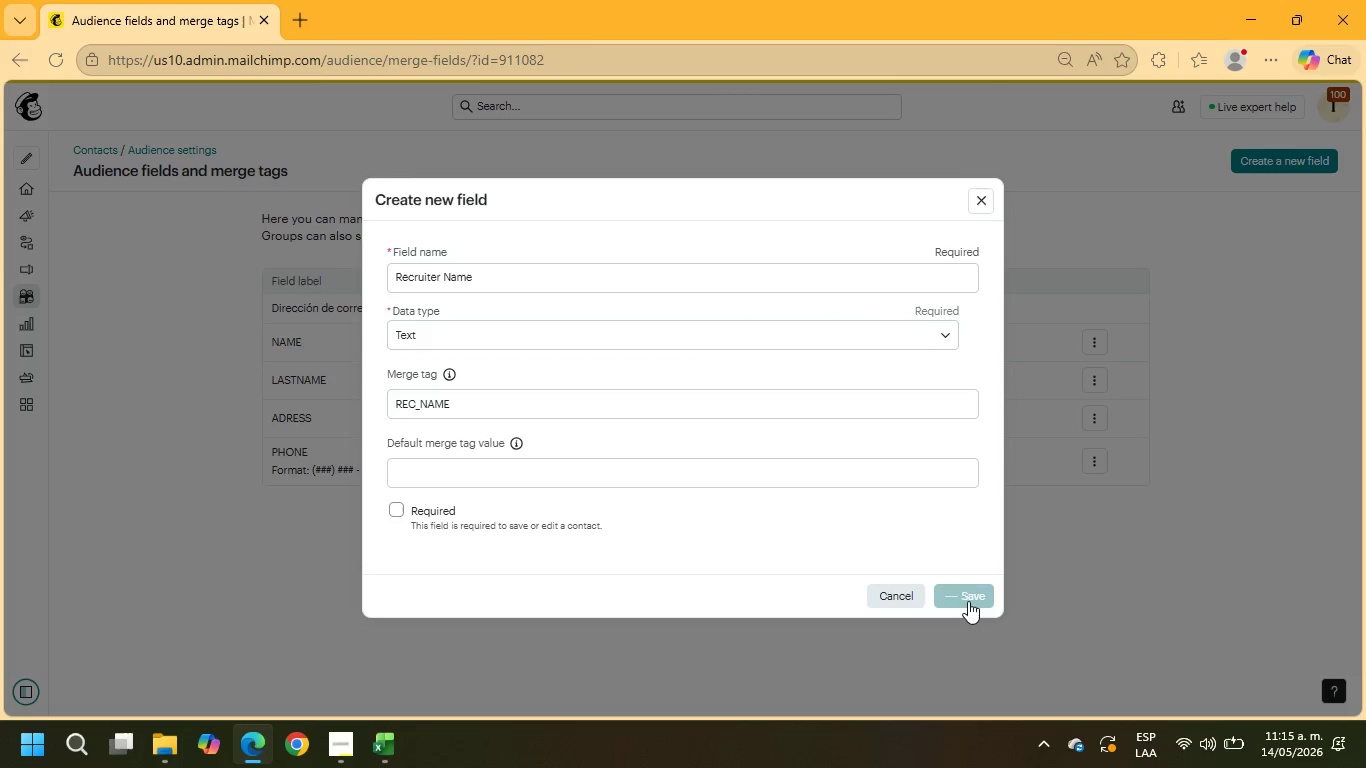 
left_click([1280, 151])
 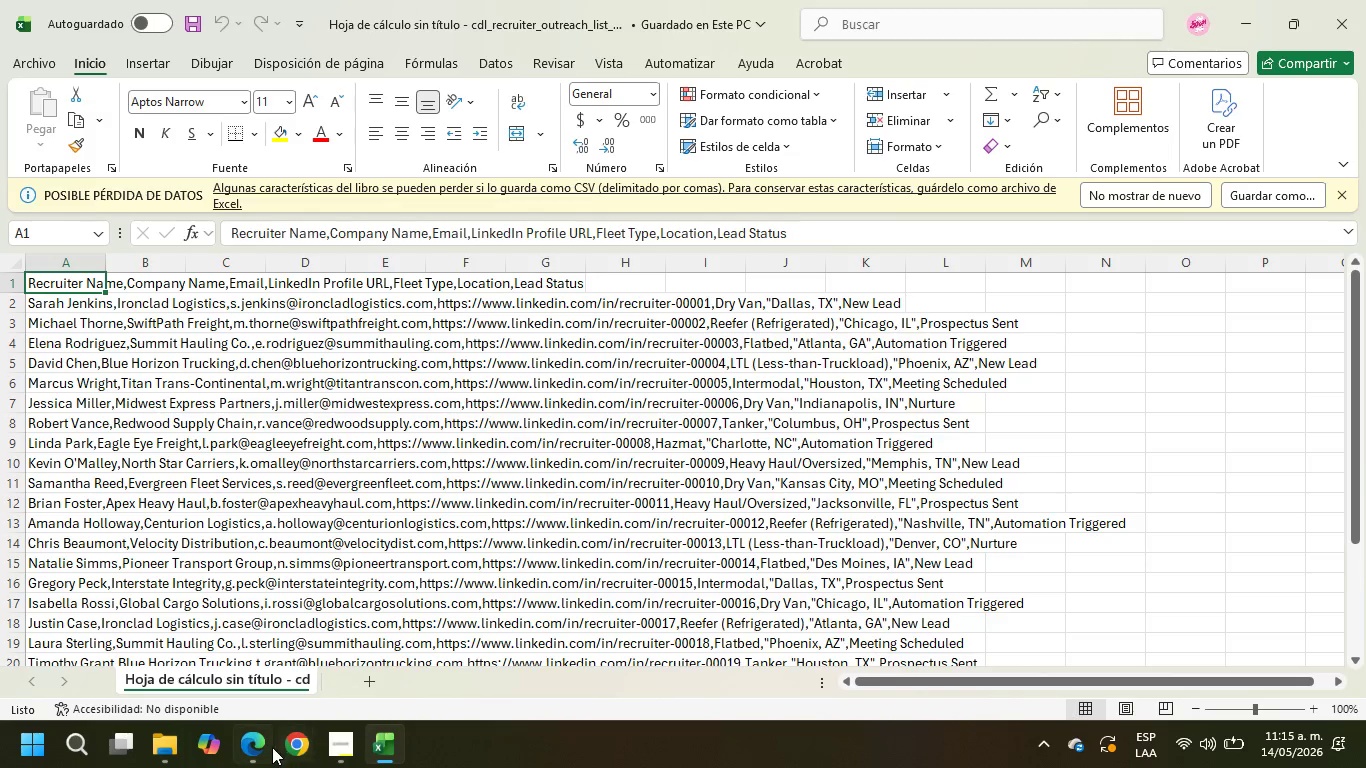 
wait(6.81)
 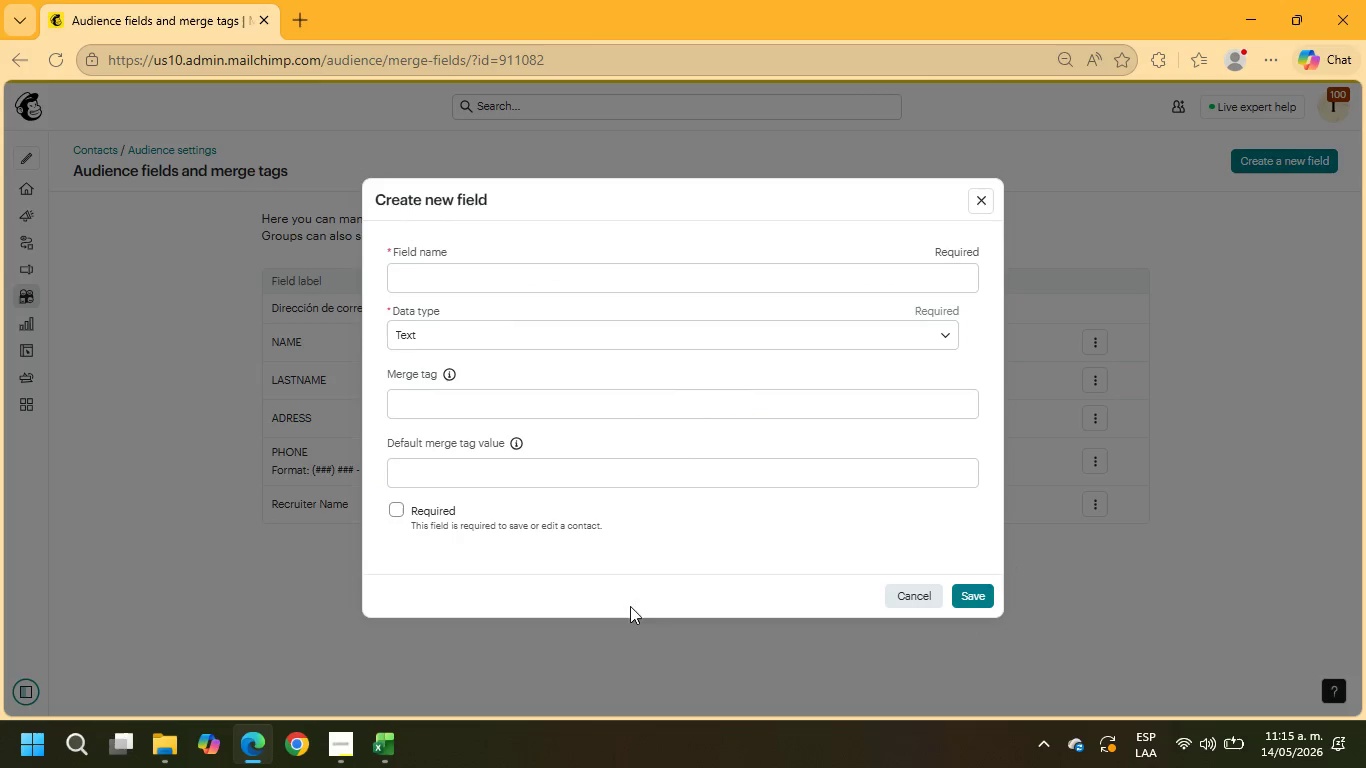 
double_click([520, 275])
 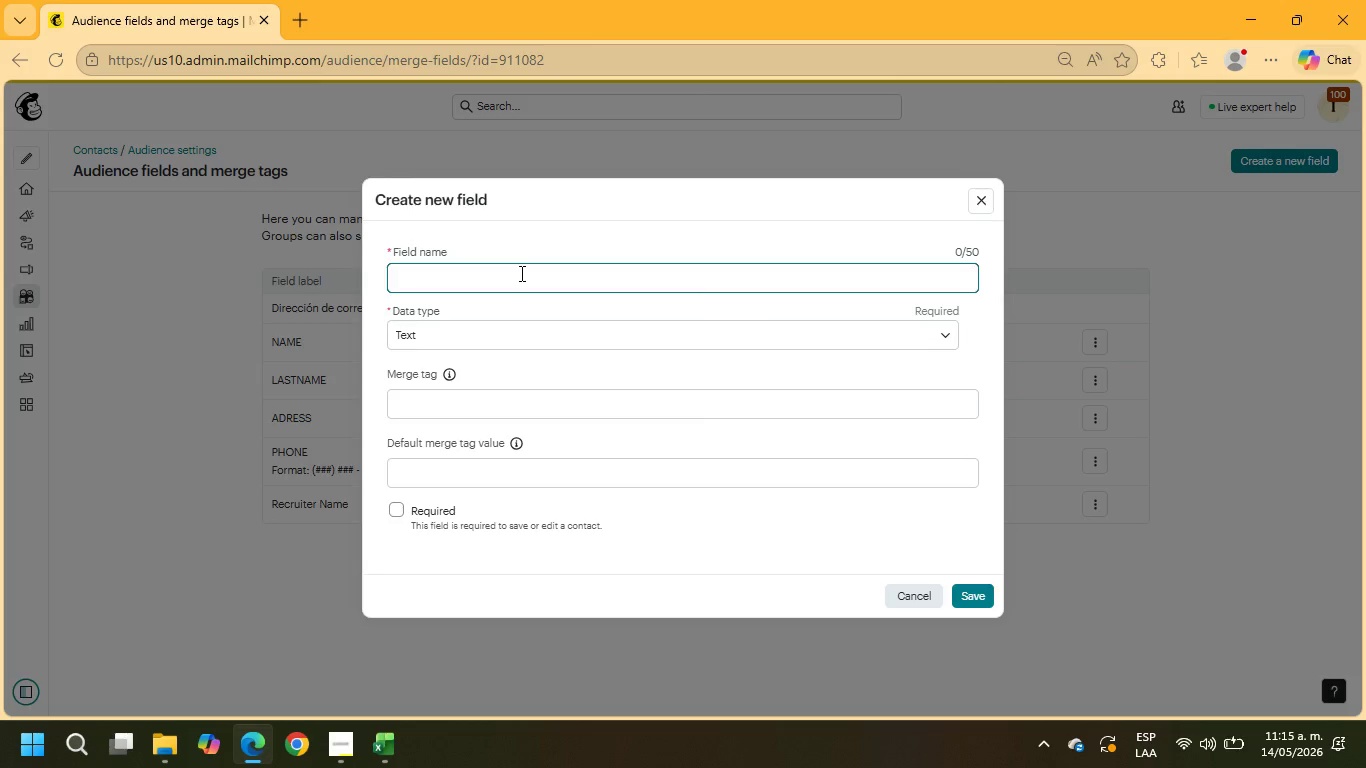 
type(COMPANY NAME)
 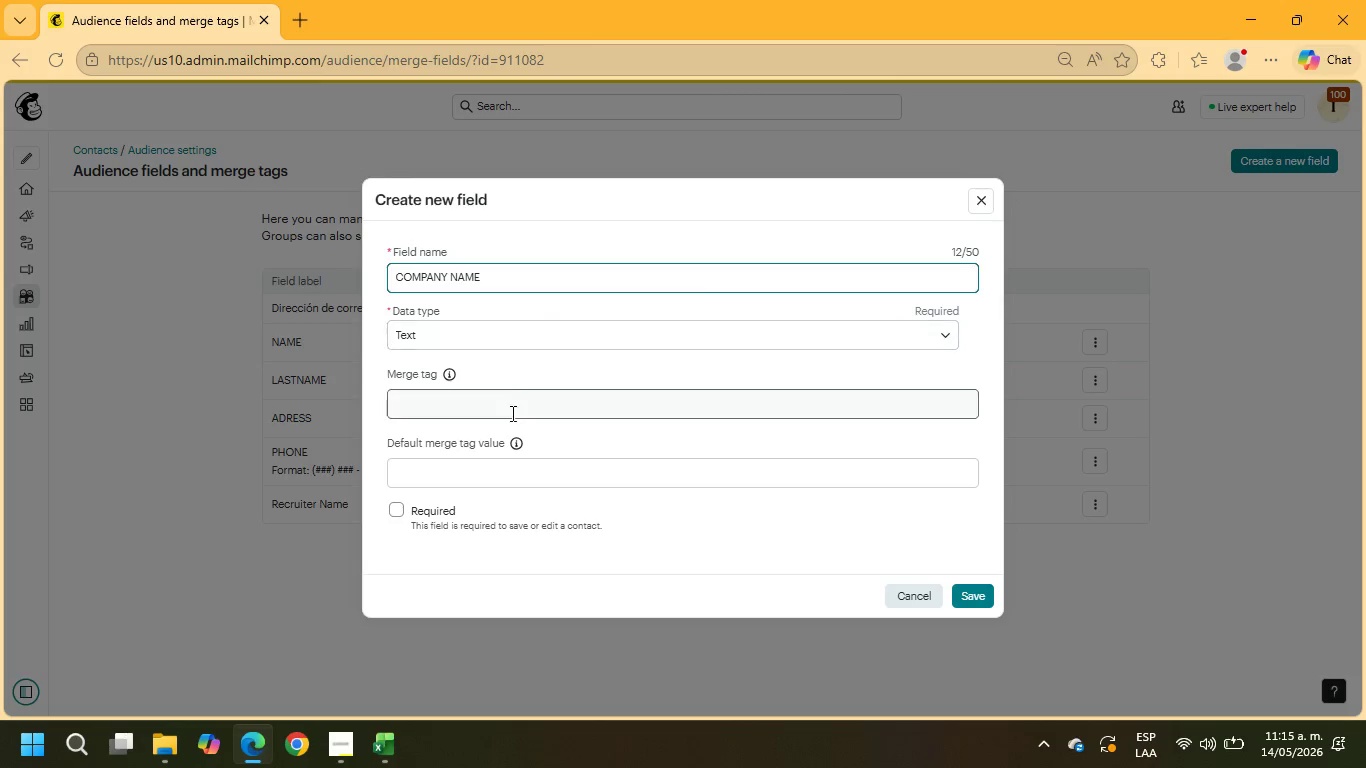 
left_click([506, 394])
 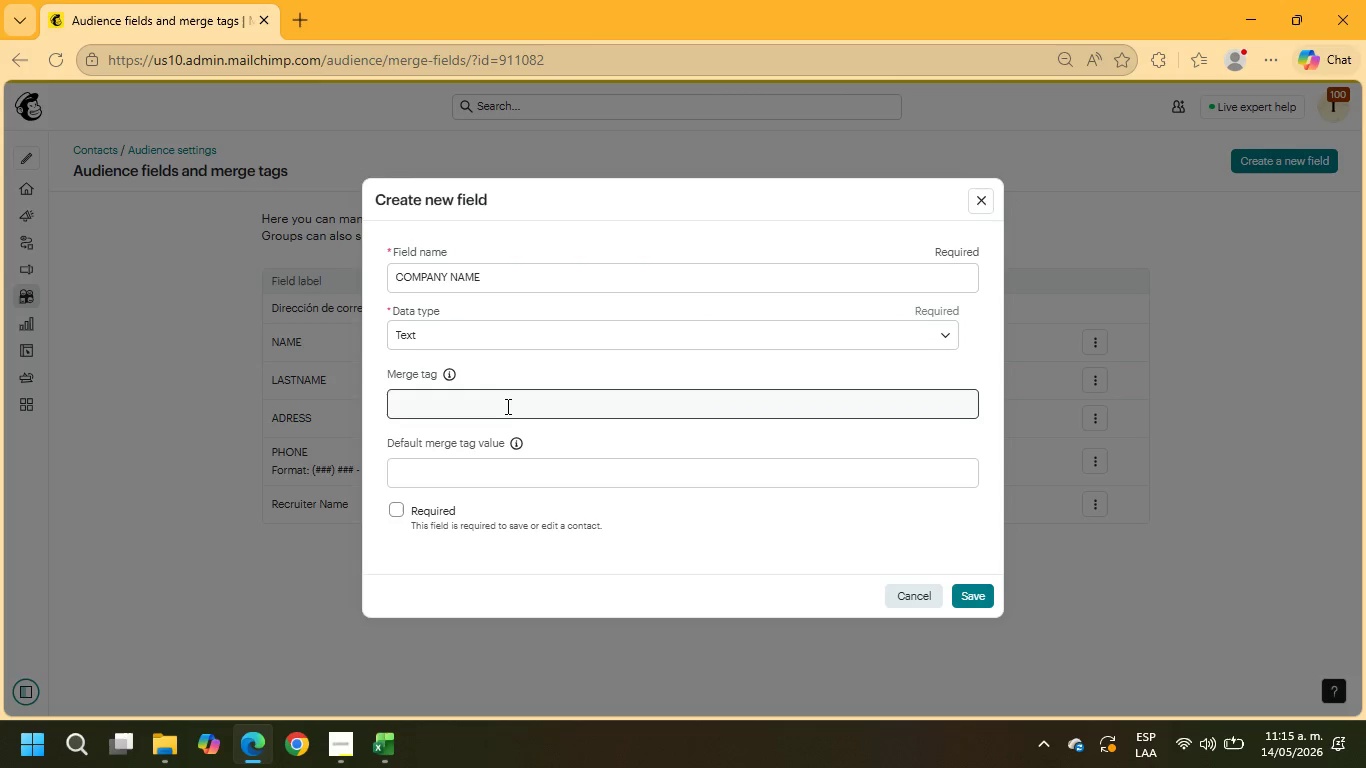 
left_click([506, 408])
 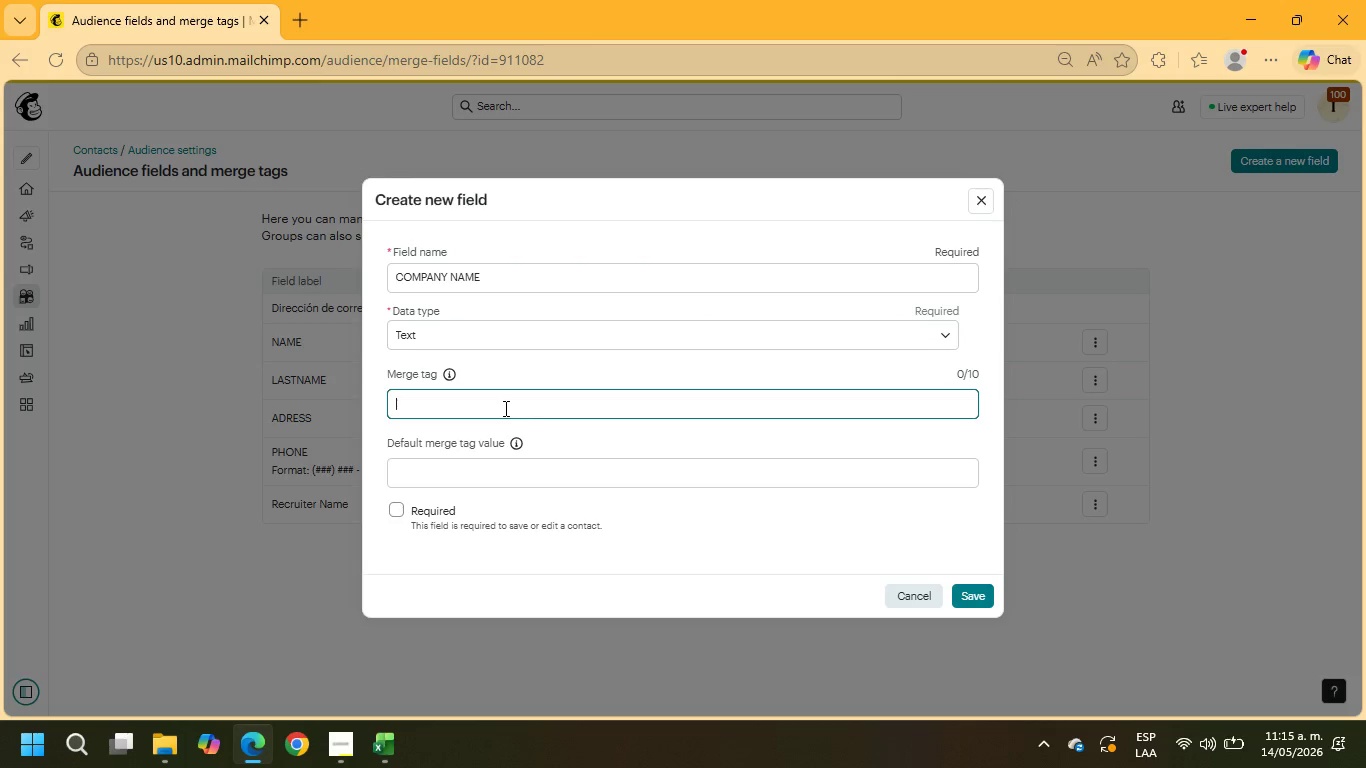 
type(COMPANYNAME)
 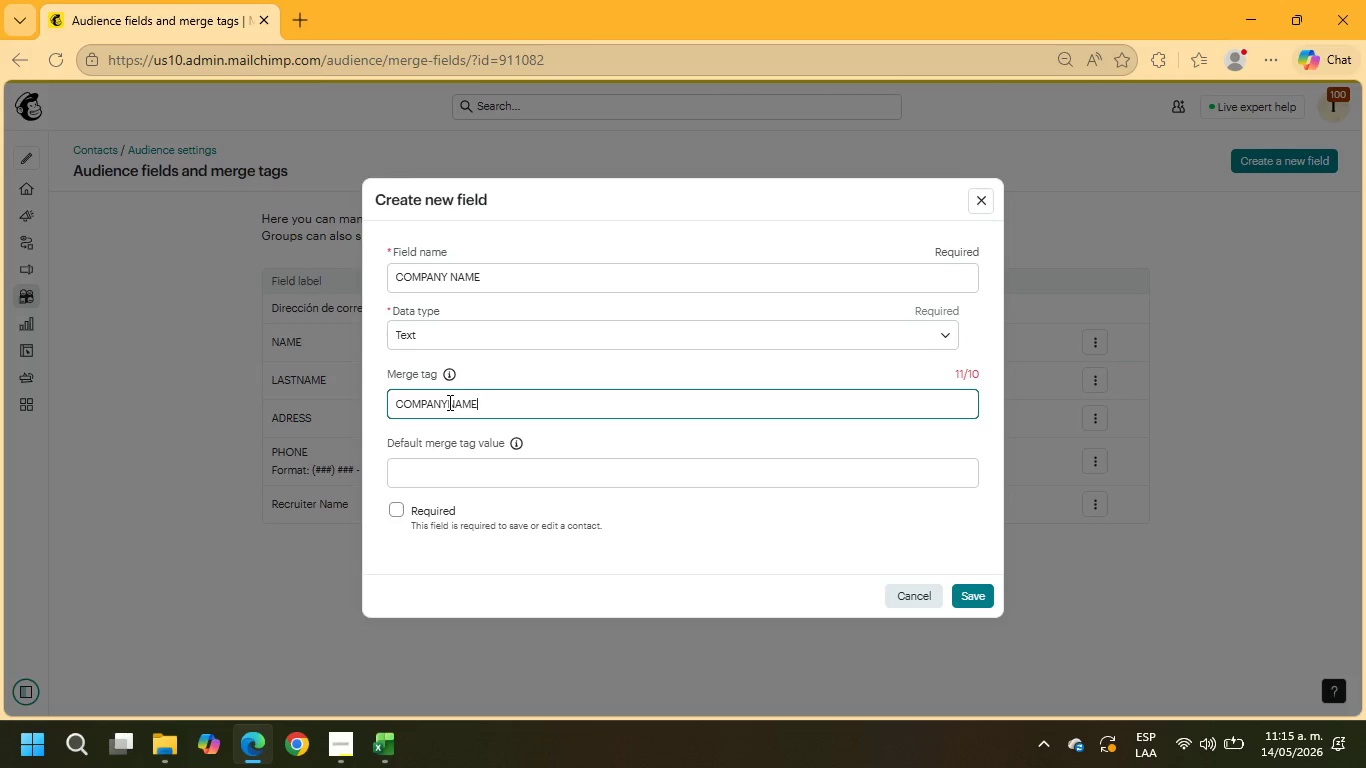 
wait(5.78)
 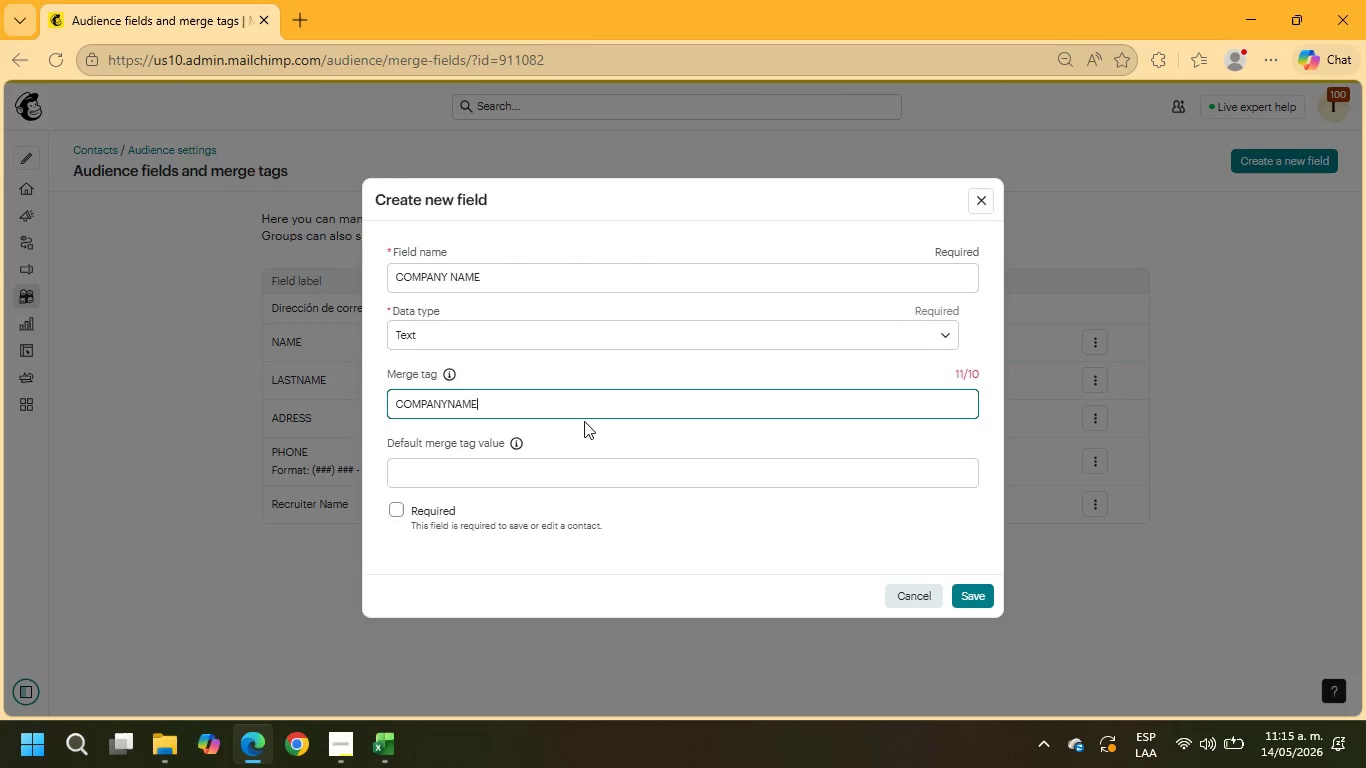 
key(Backspace)
 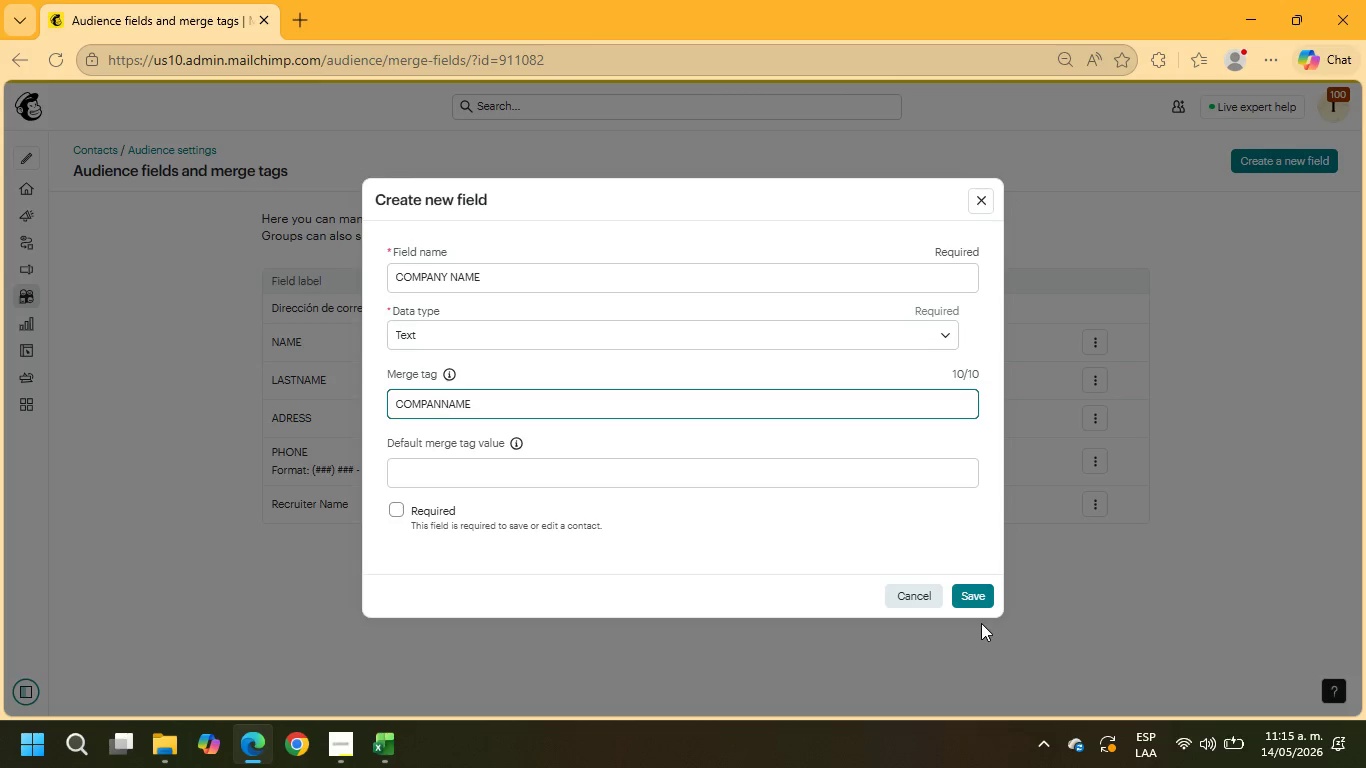 
wait(7.73)
 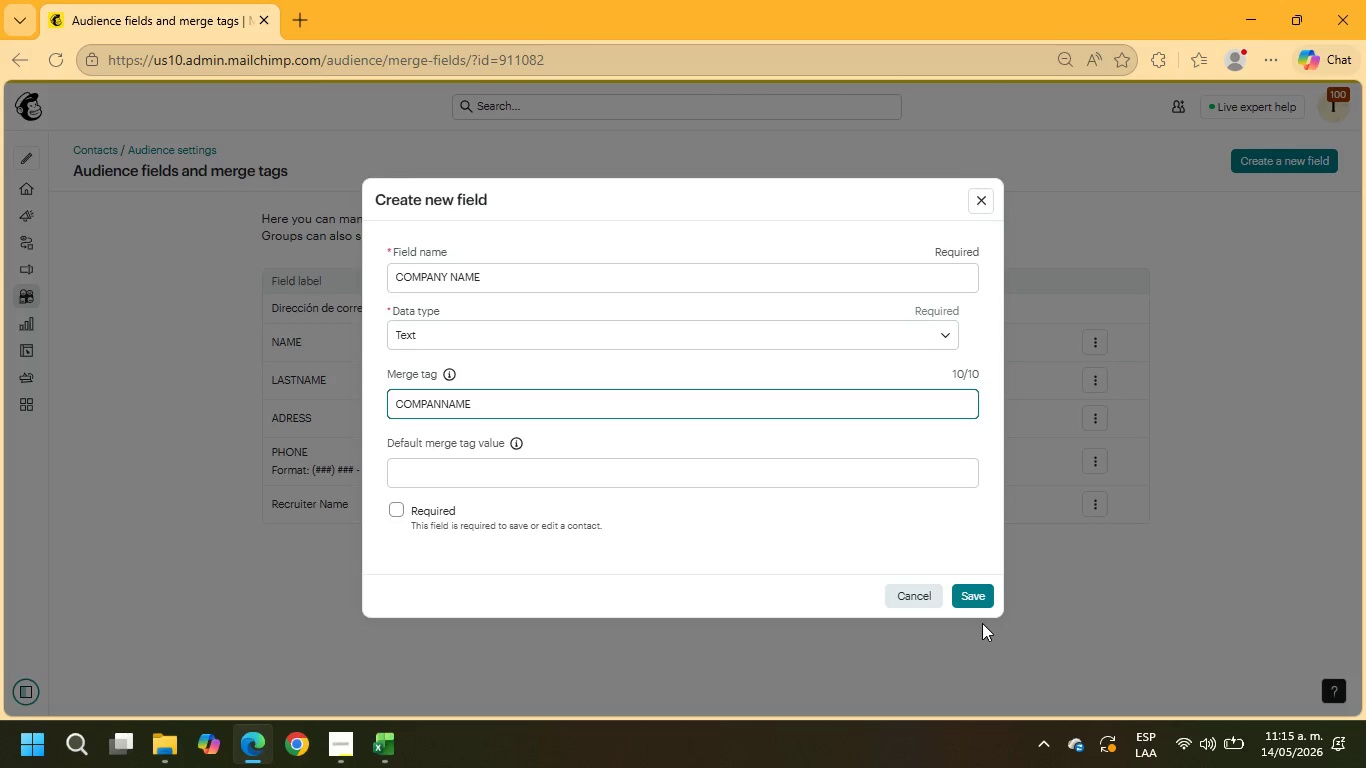 
key(Backspace)
key(Backspace)
type(_)
key(Backspace)
type(ANY)
 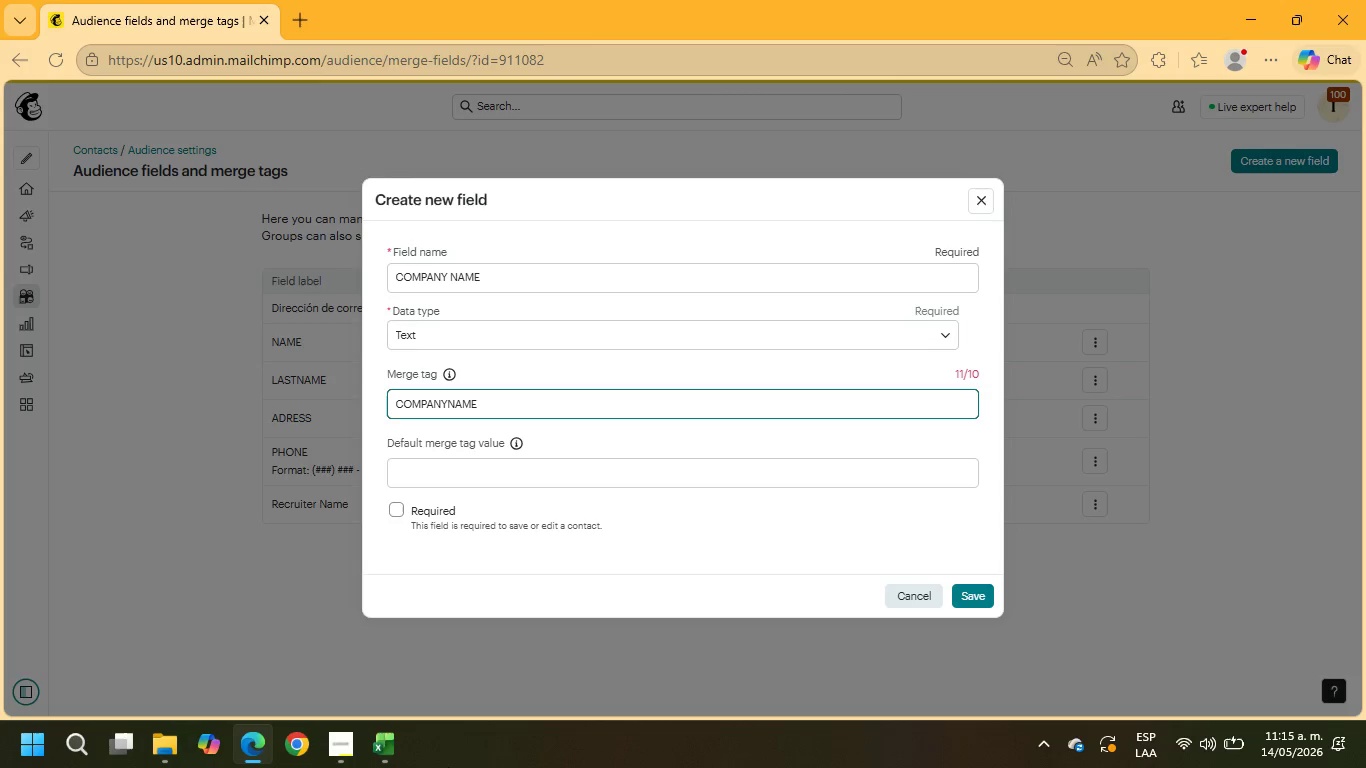 
key(Backspace)
 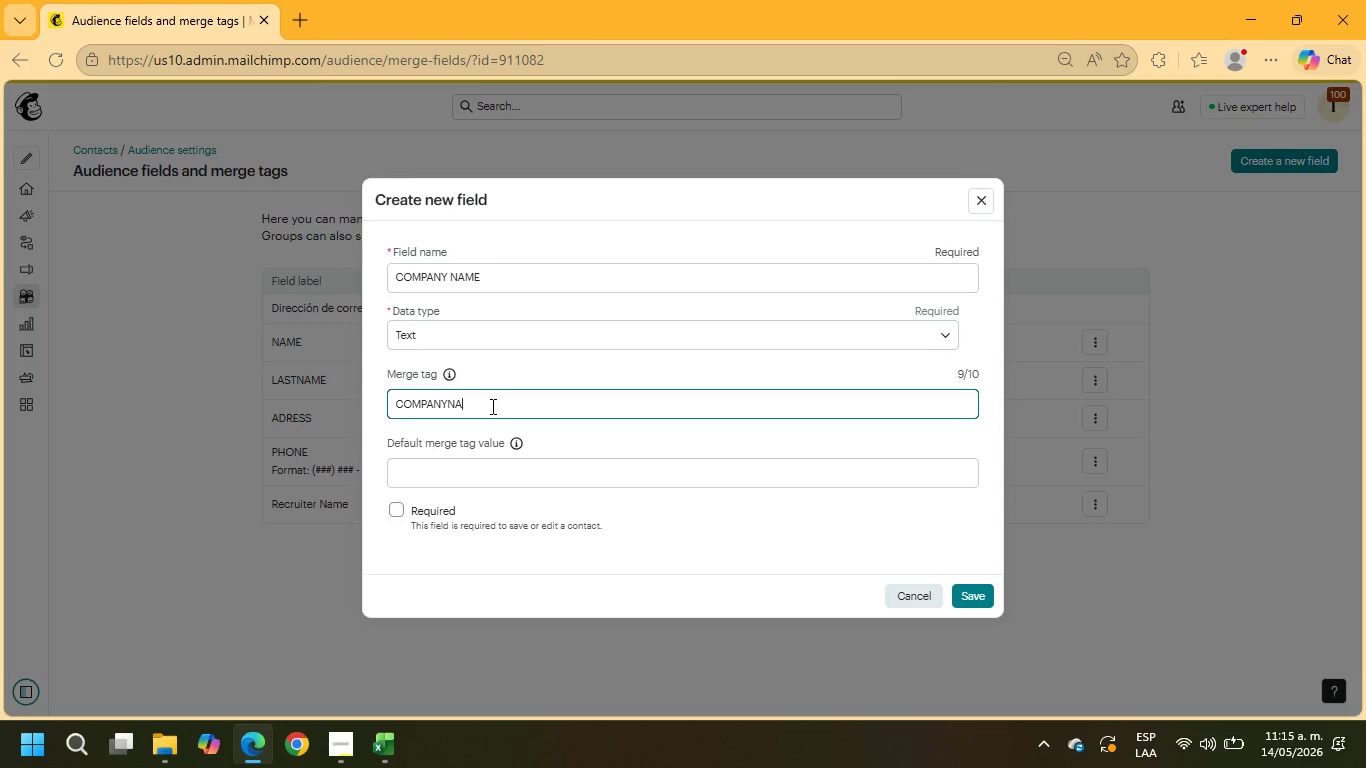 
key(Backspace)
 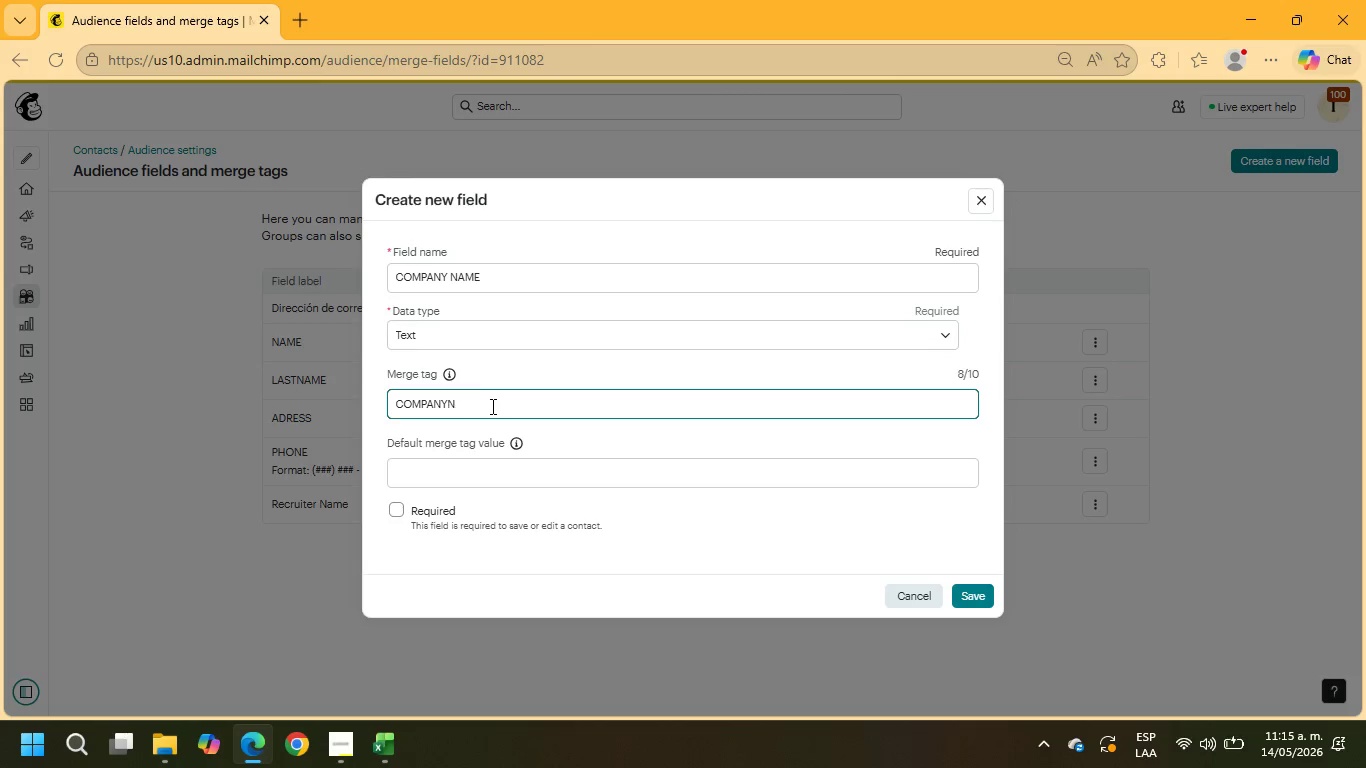 
key(Backspace)
 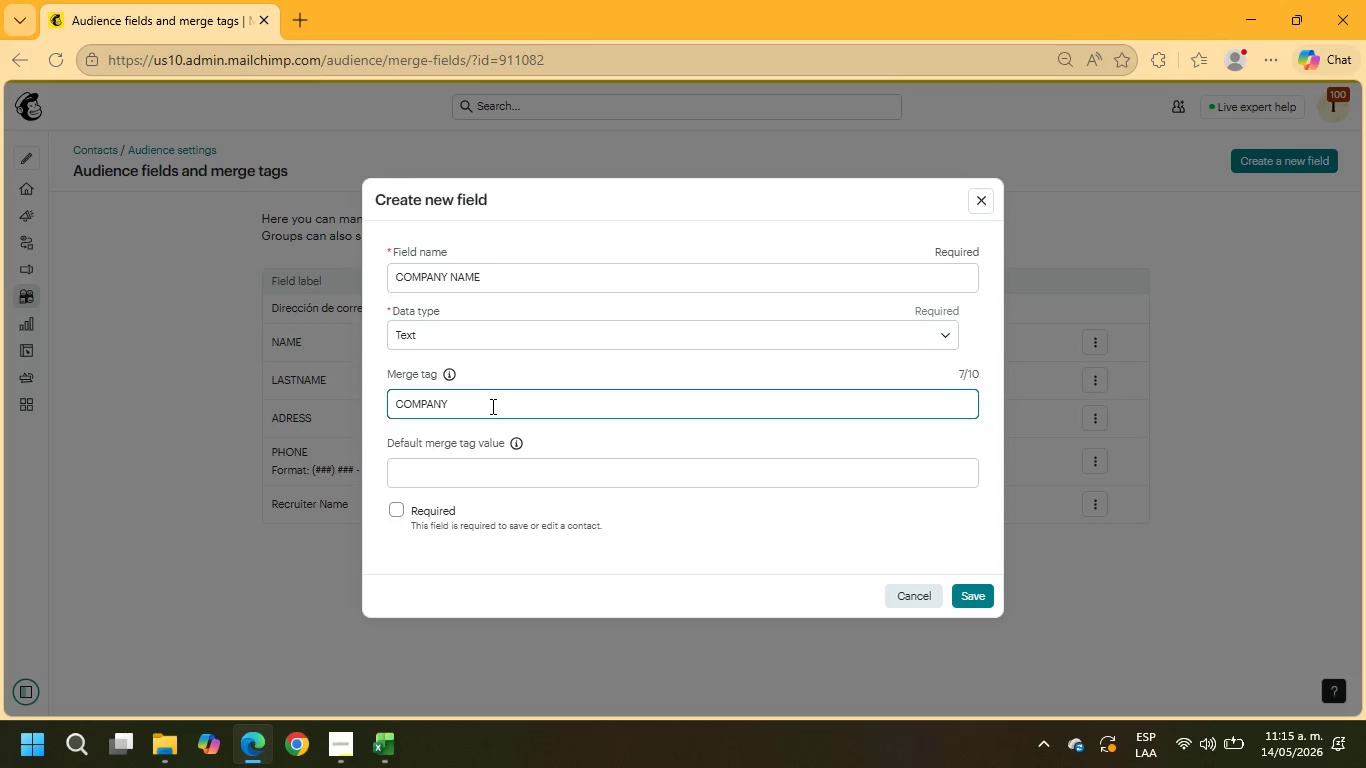 
key(Backspace)
 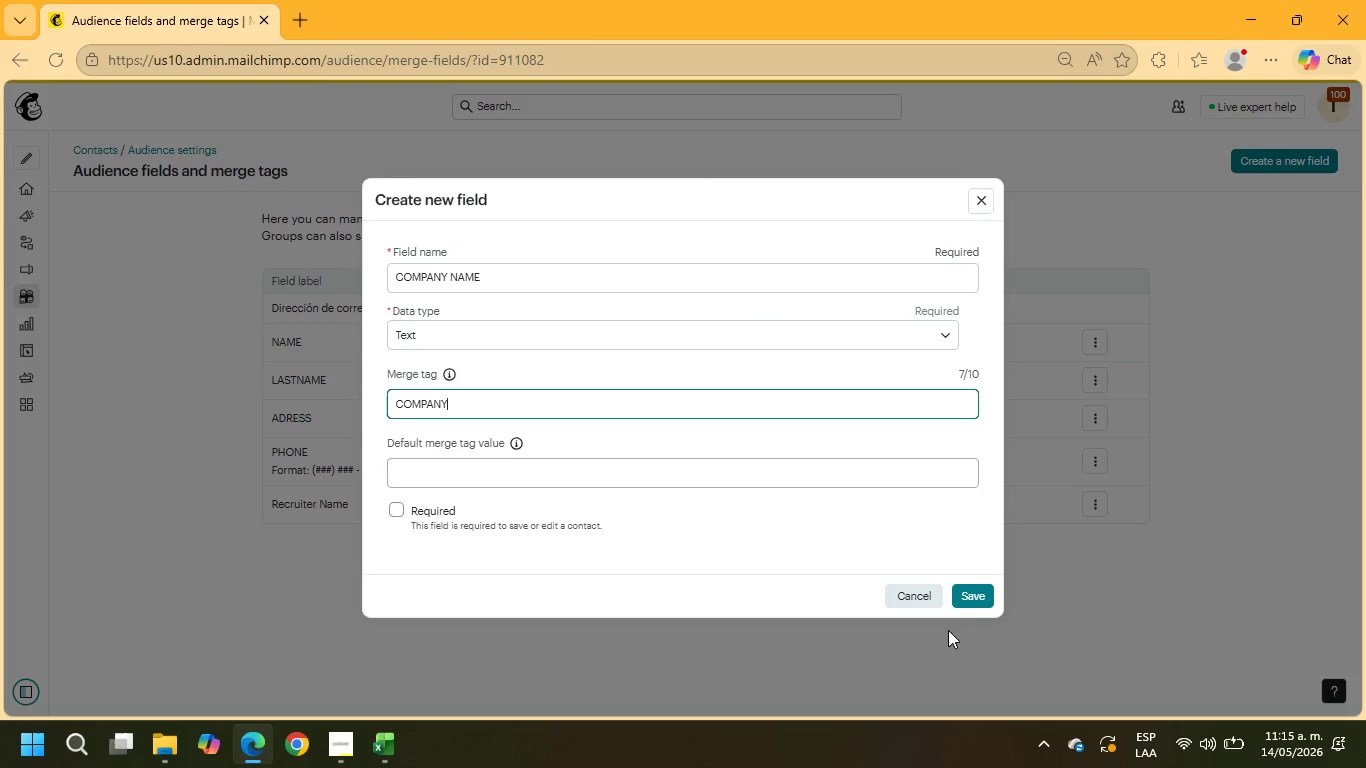 
left_click([982, 593])
 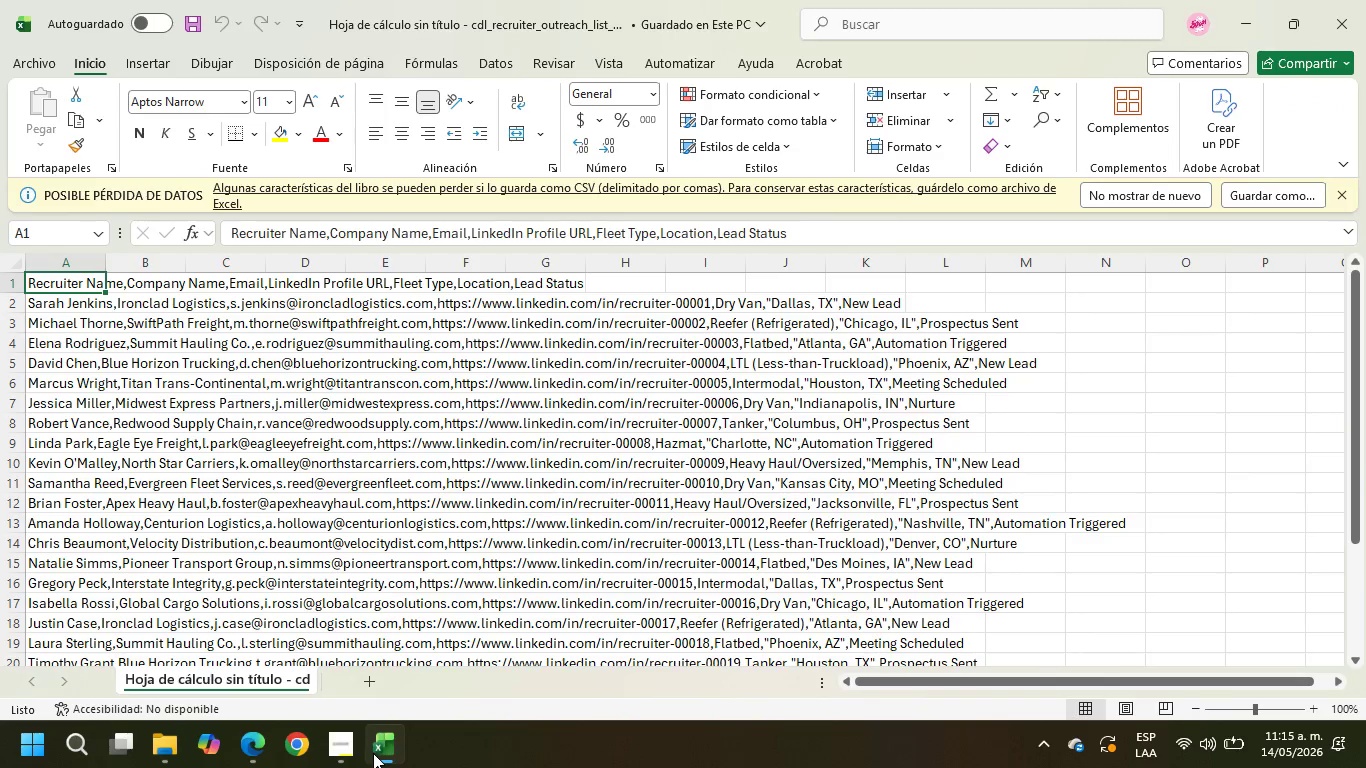 
left_click([373, 753])
 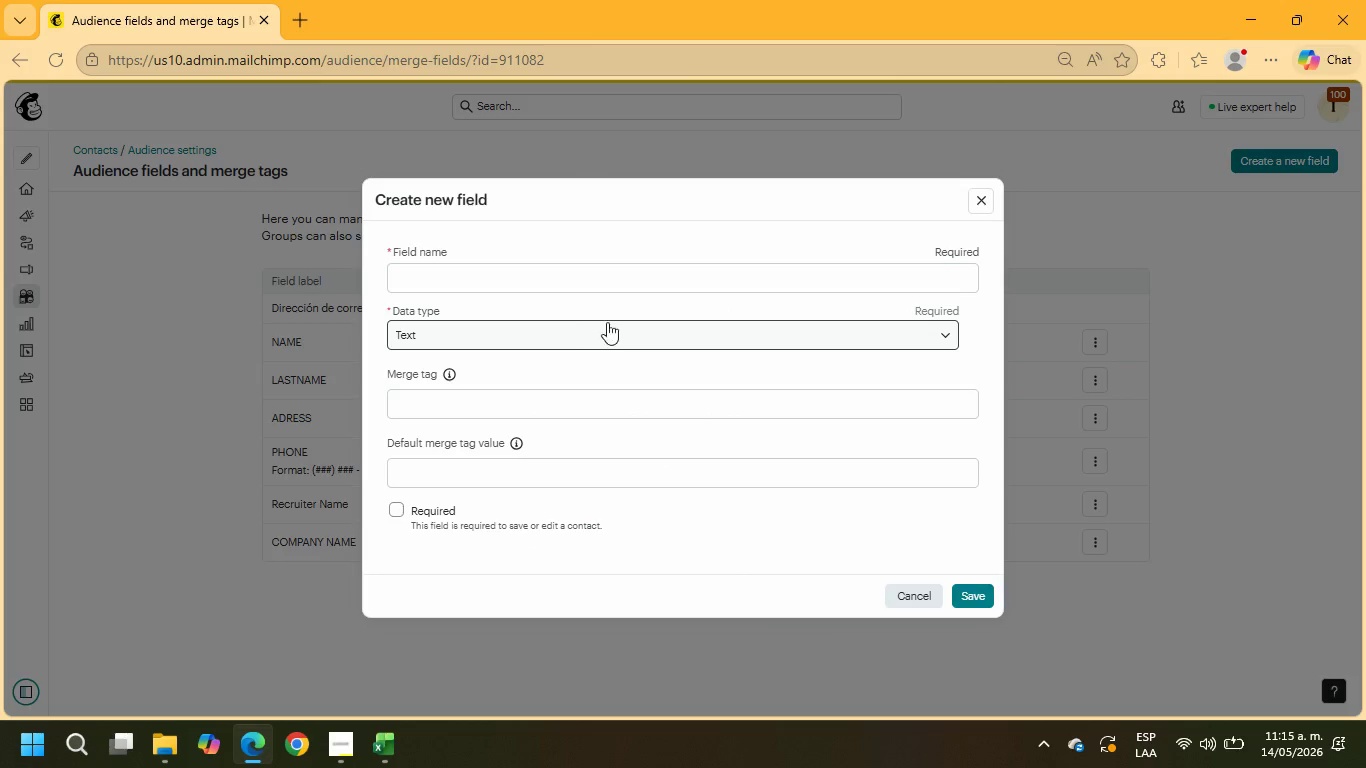 
left_click([554, 285])
 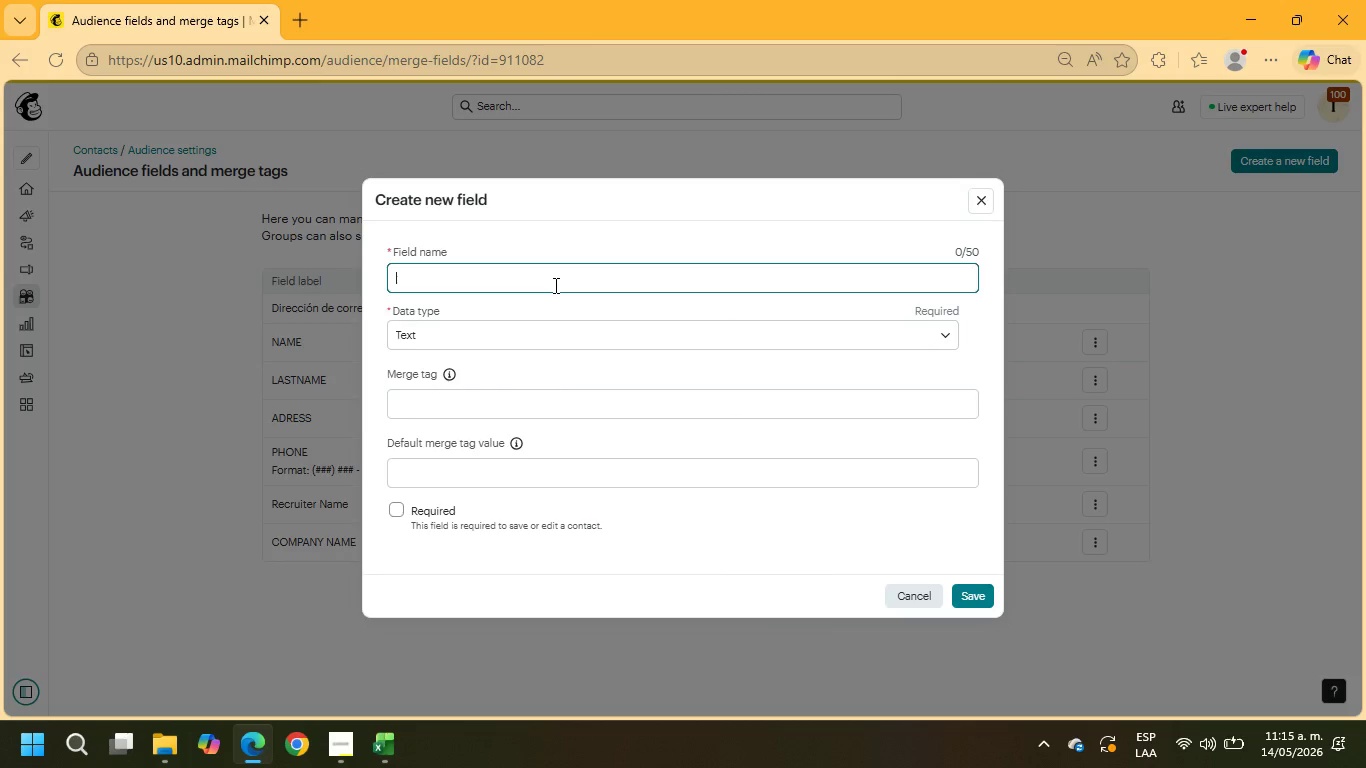 
type(LINKED IN PROFILE)
 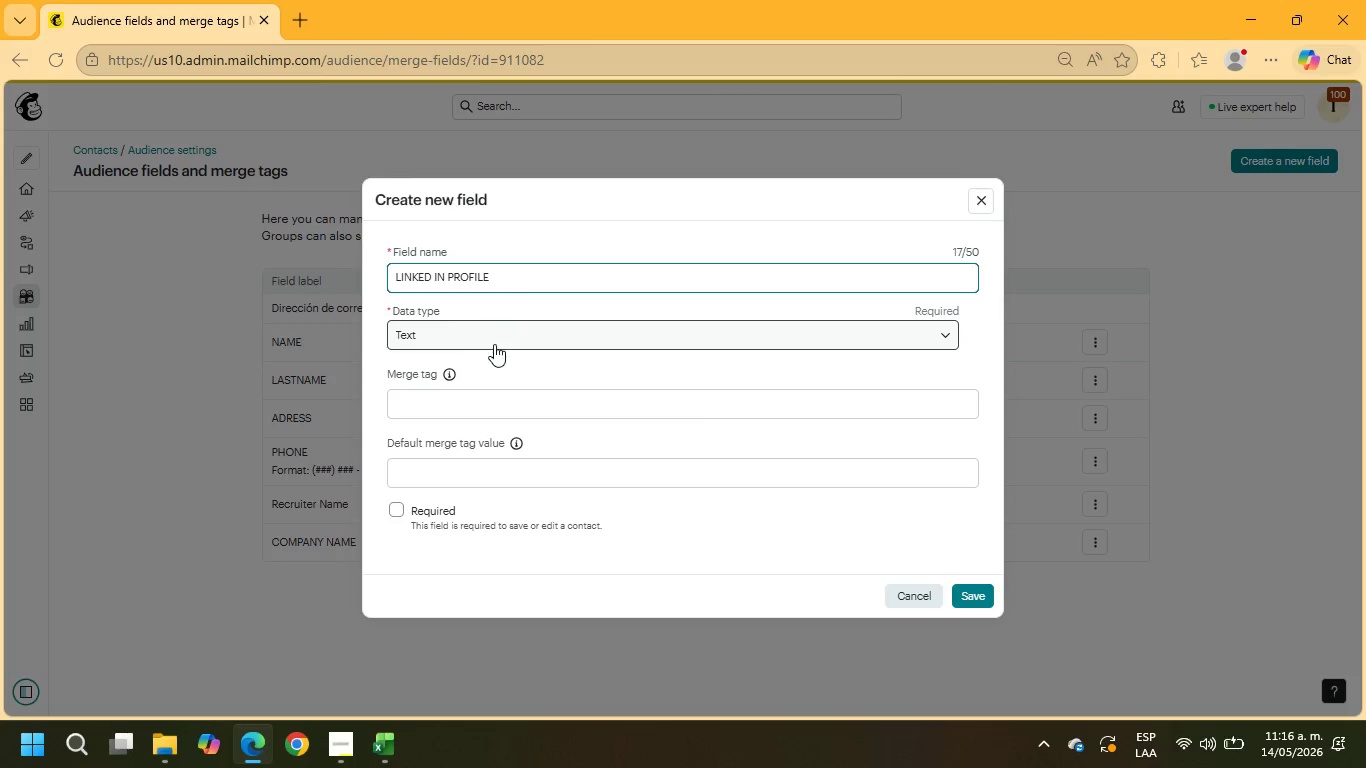 
left_click([494, 344])
 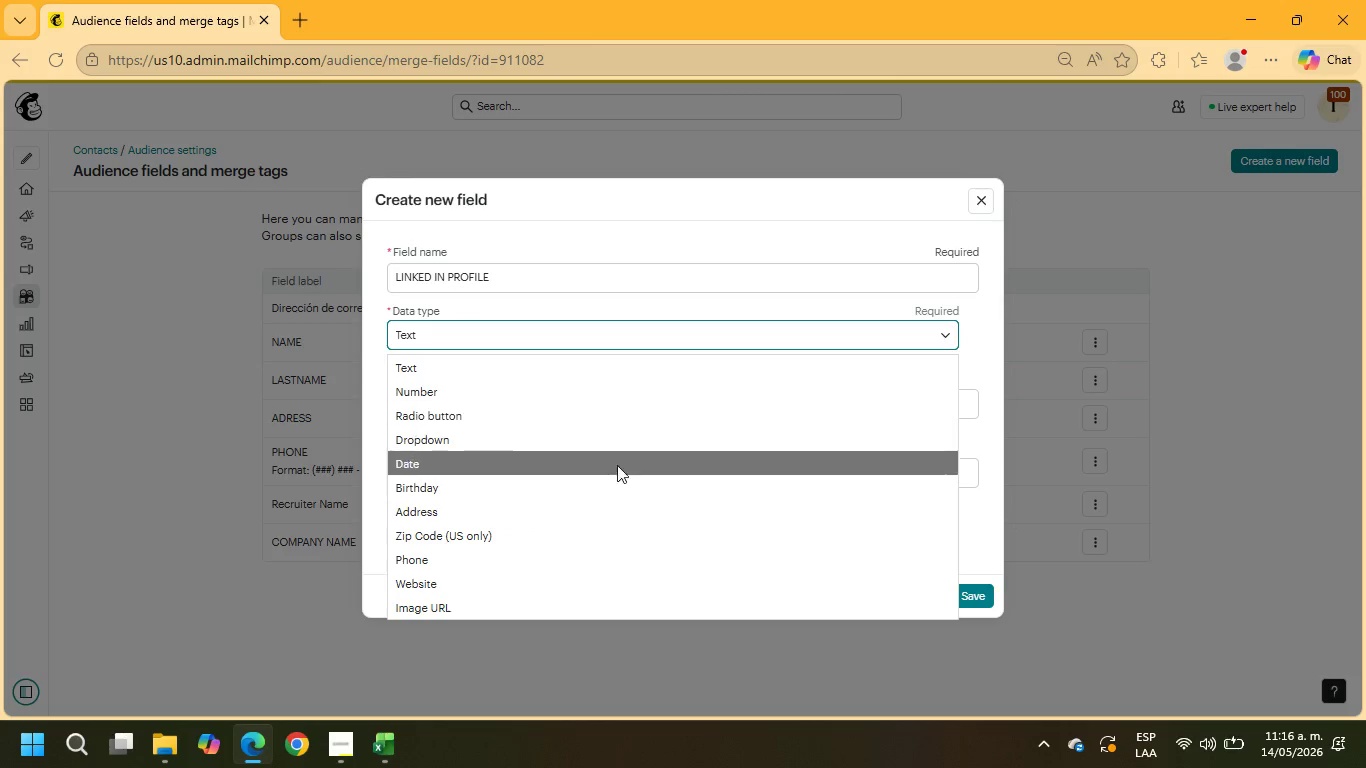 
scroll: coordinate [629, 478], scroll_direction: down, amount: 2.0
 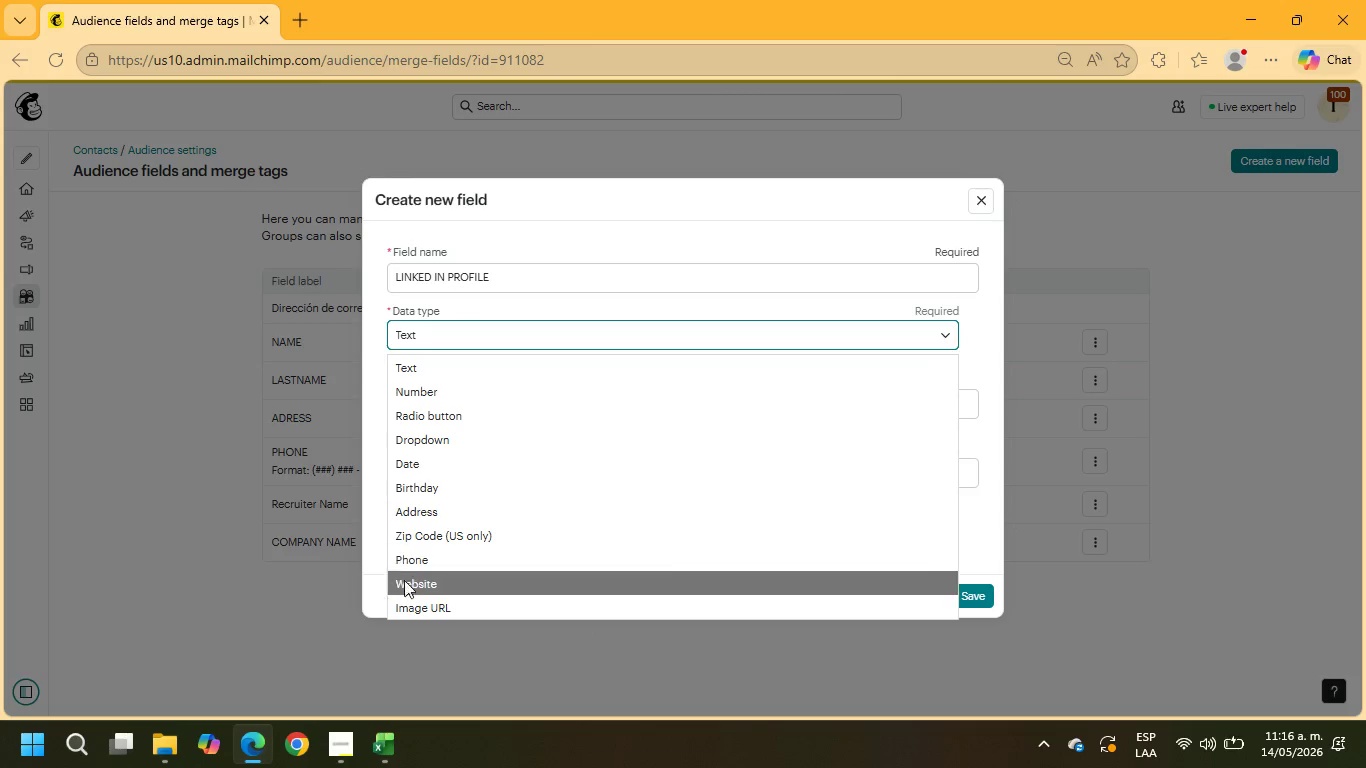 
left_click([412, 582])
 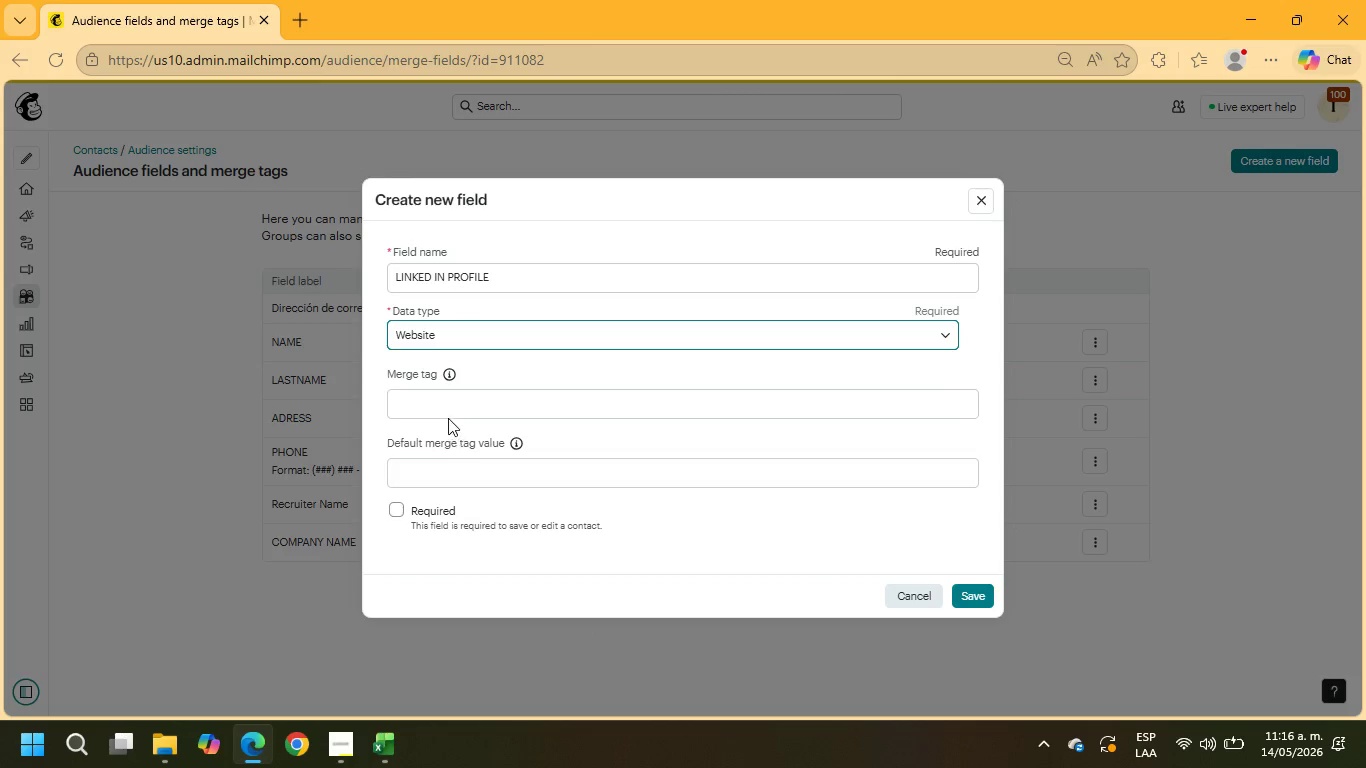 
left_click([443, 392])
 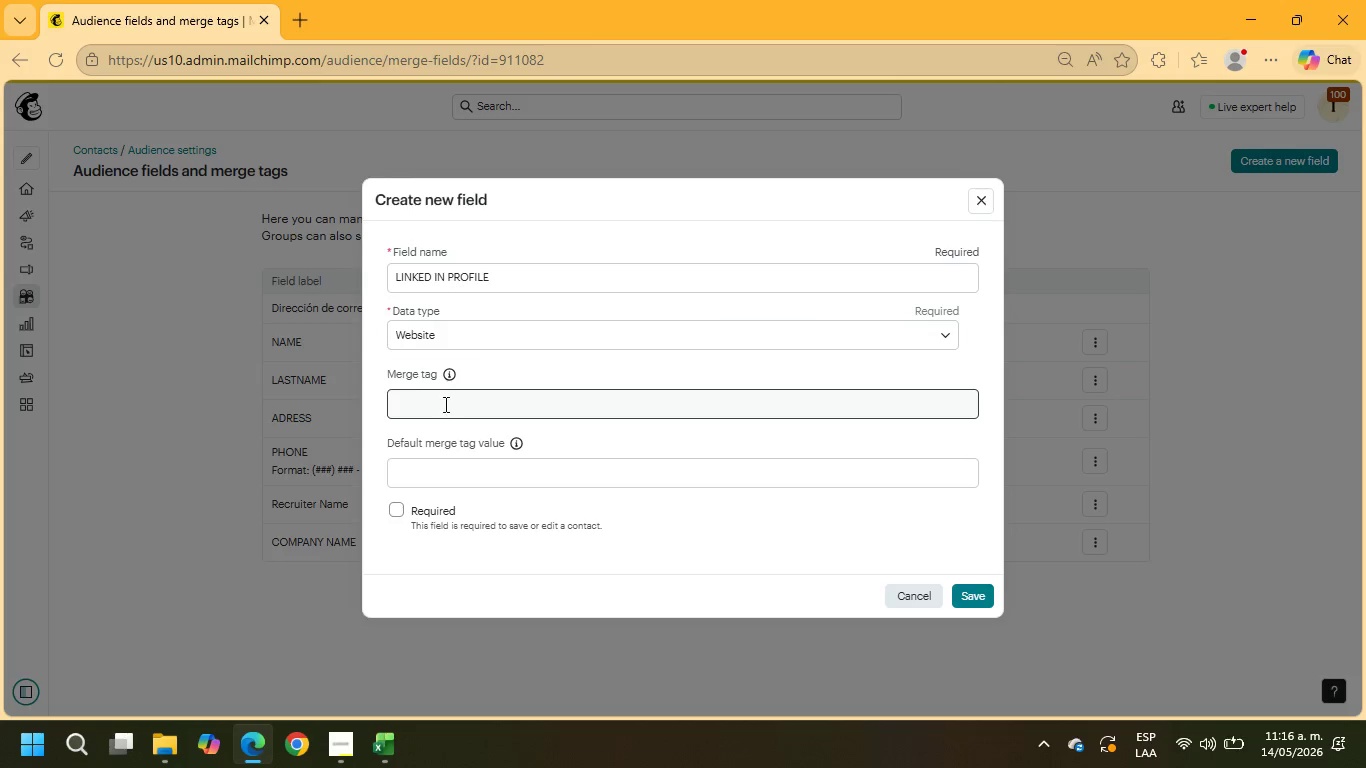 
left_click([444, 405])
 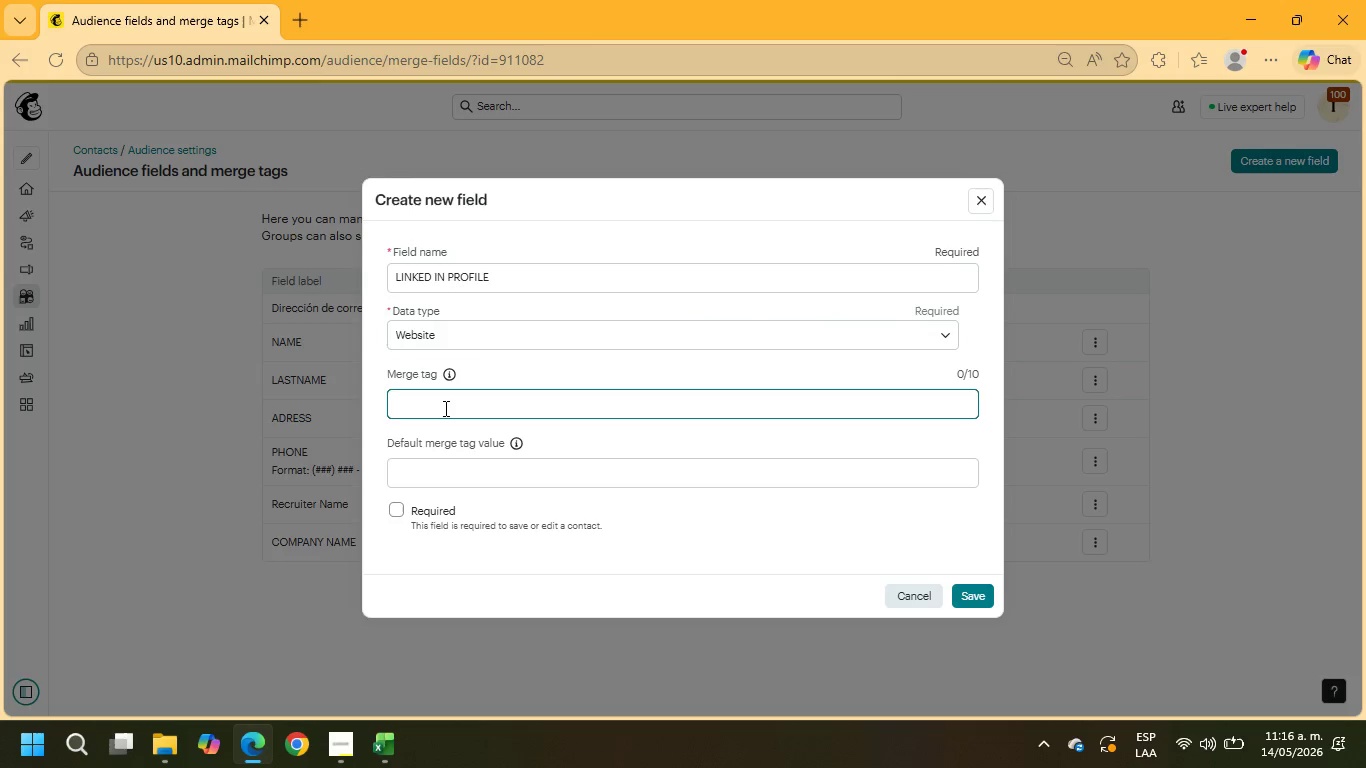 
type(LINKEDIN)
 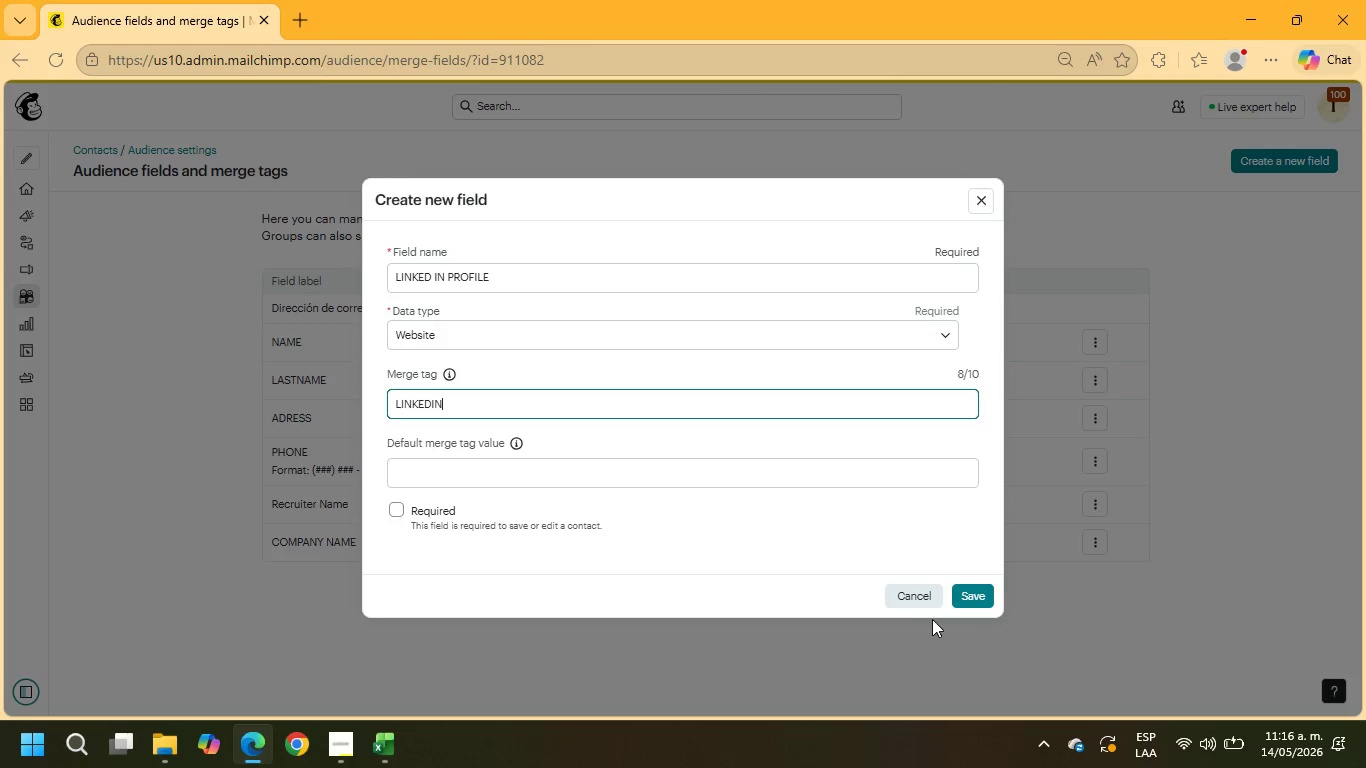 
left_click([959, 593])
 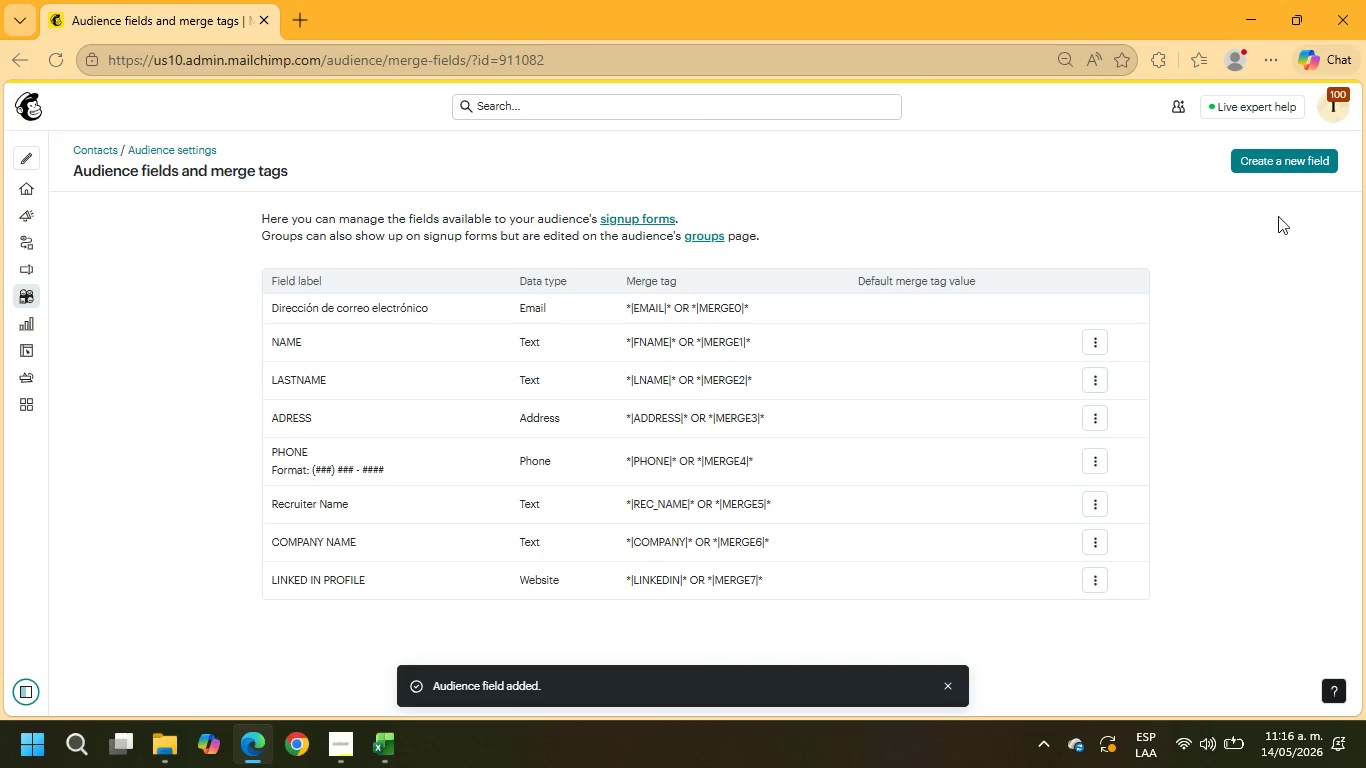 
left_click([1253, 164])
 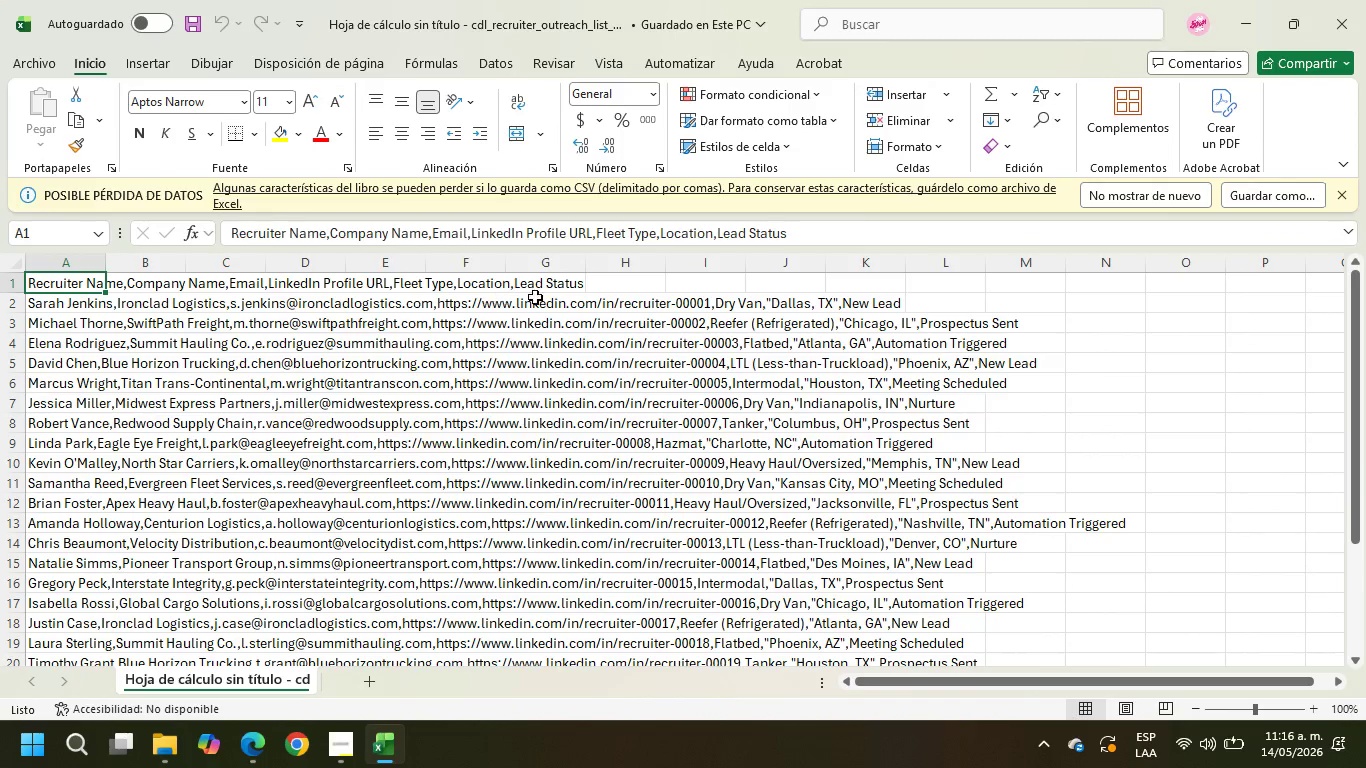 
left_click([1237, 8])
 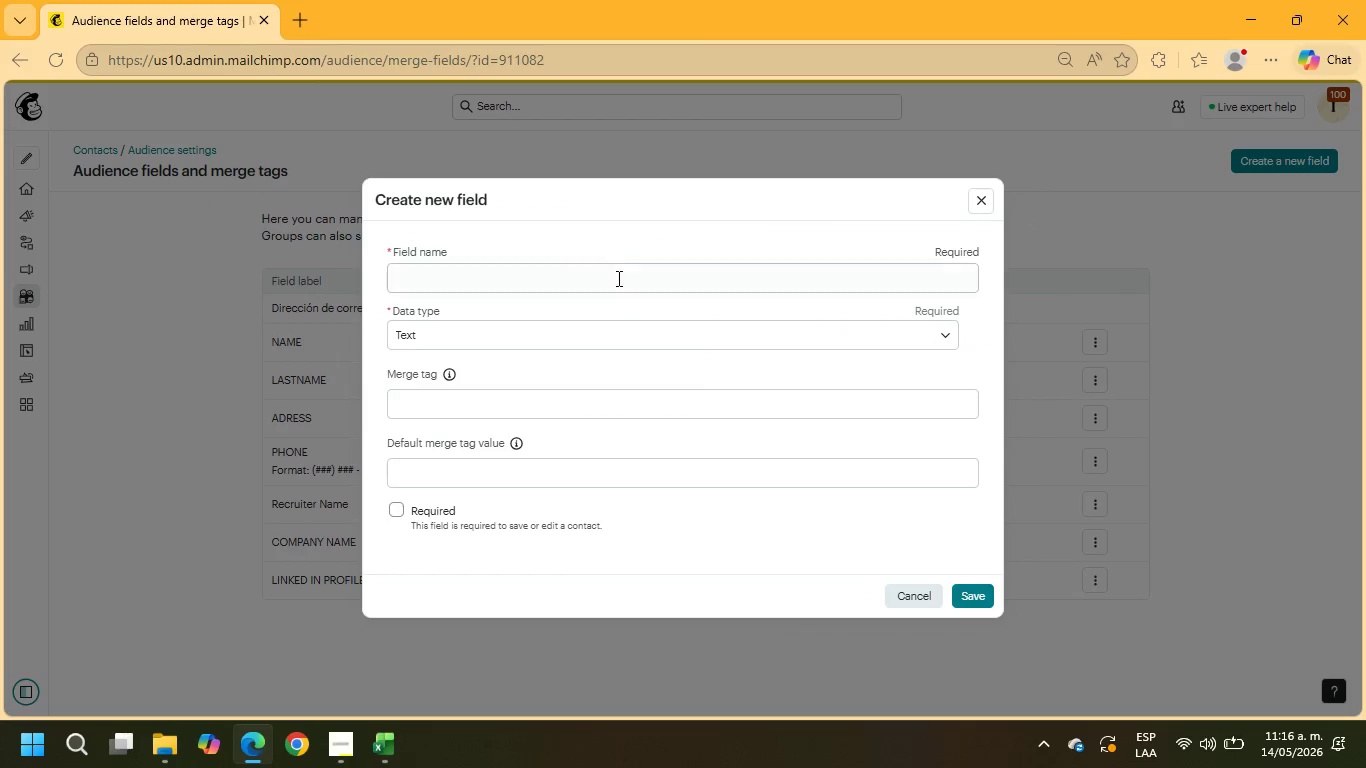 
left_click([566, 270])
 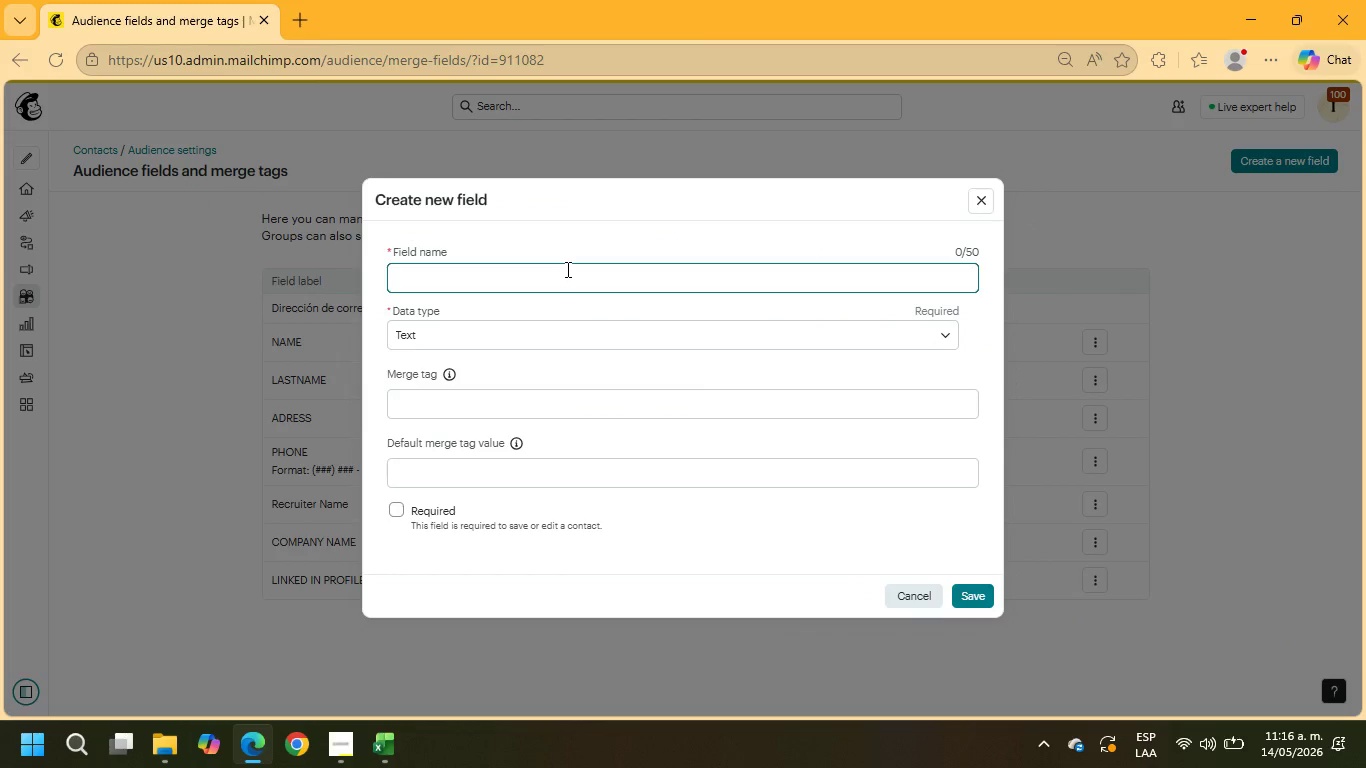 
type(FLEET TYPE)
 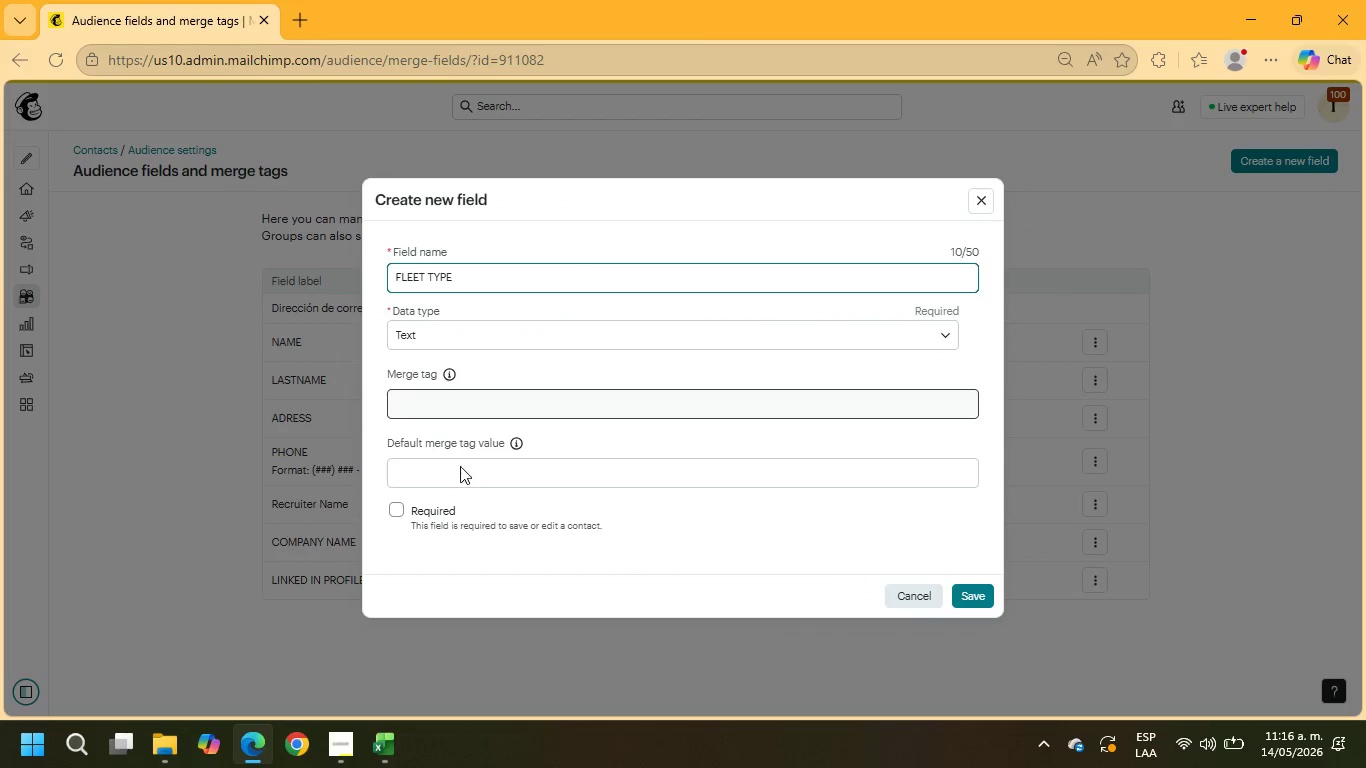 
left_click([383, 744])
 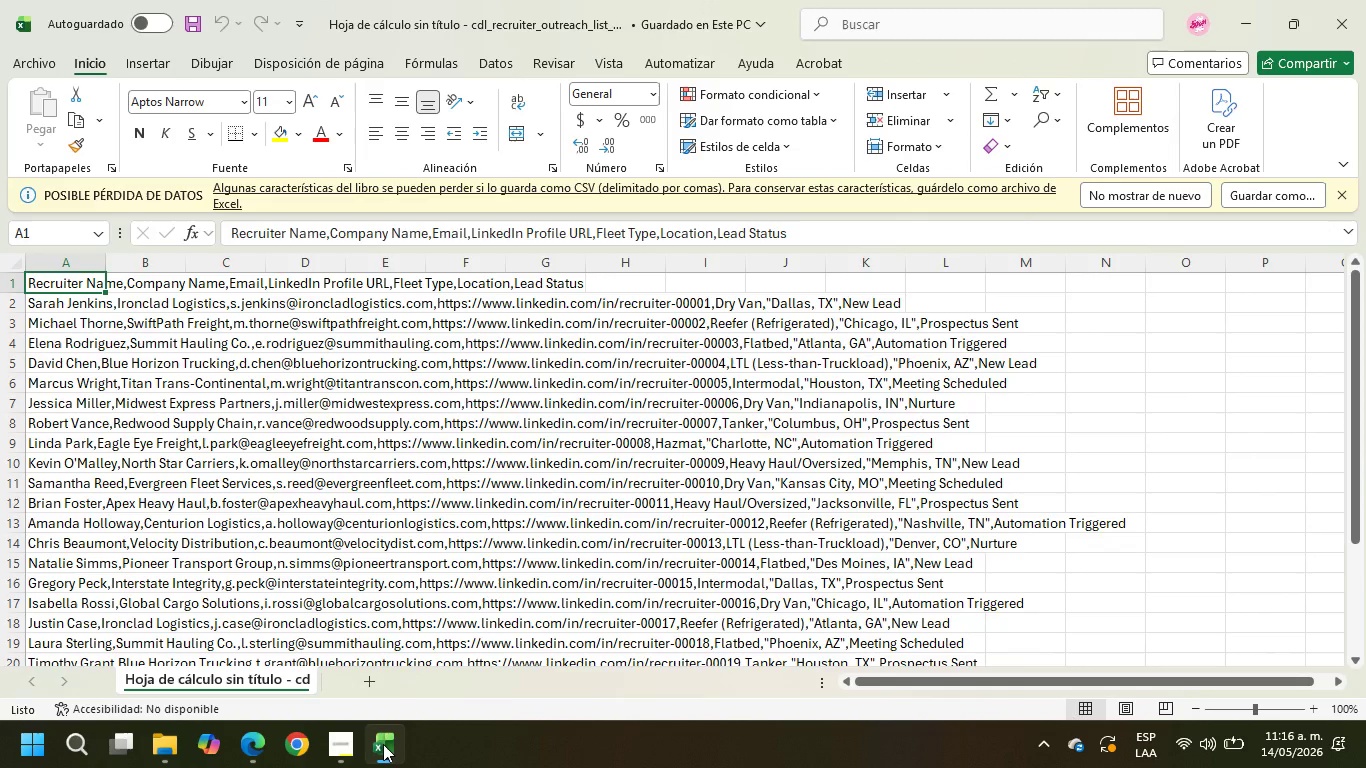 
wait(5.59)
 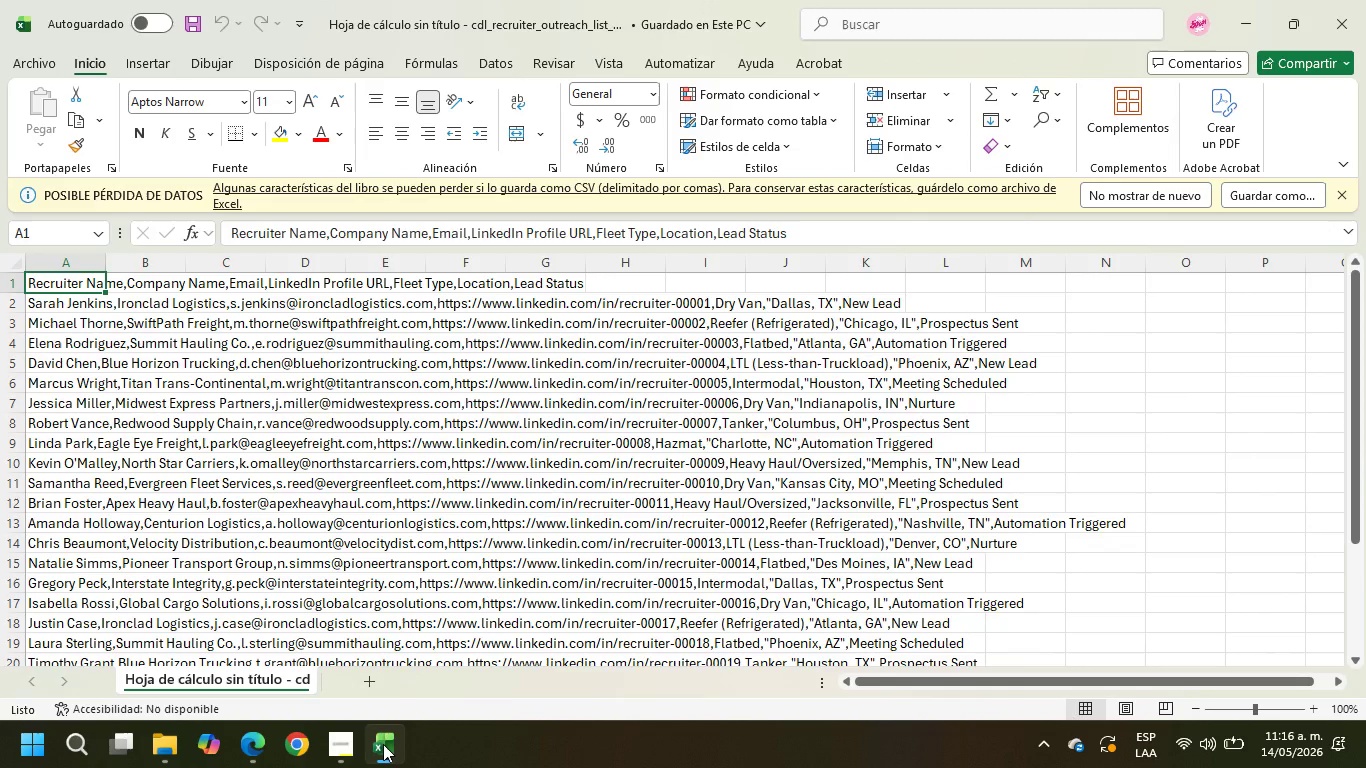 
left_click([383, 744])
 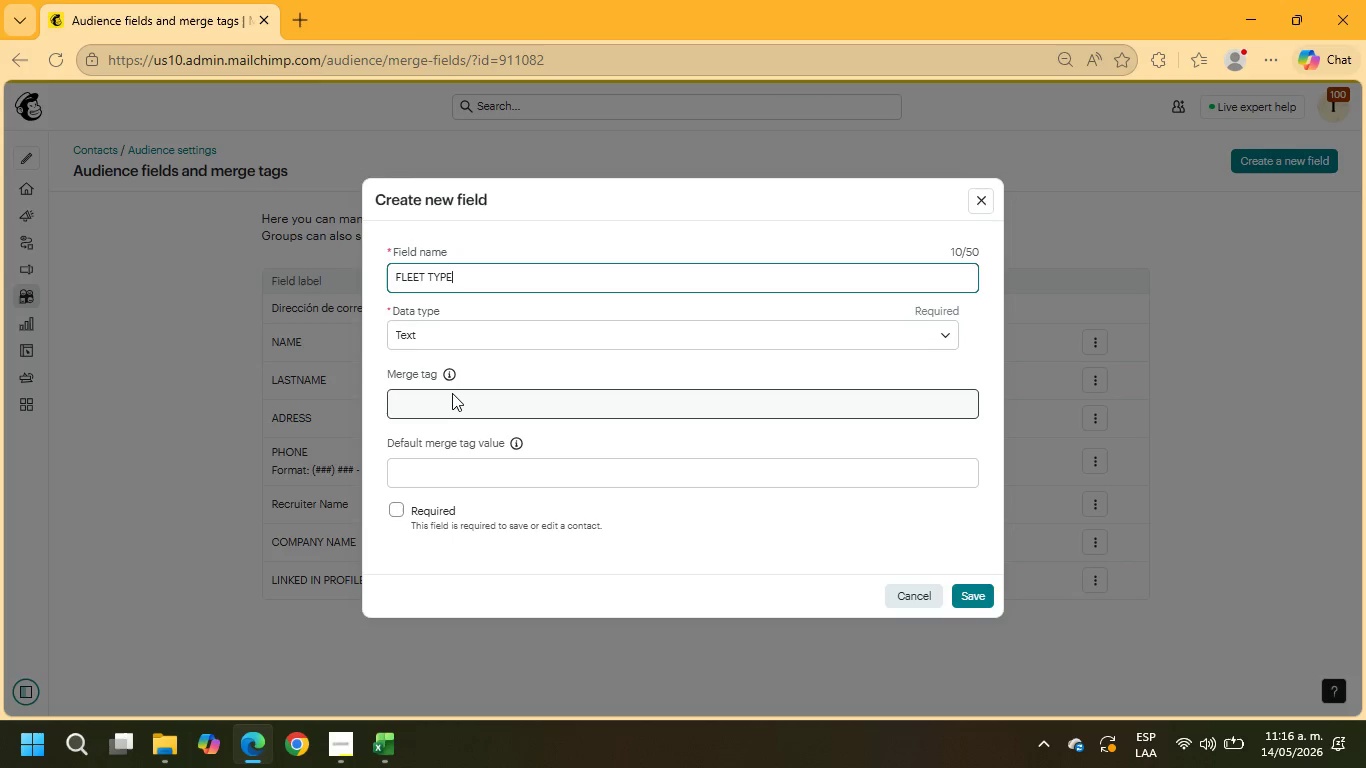 
double_click([448, 405])
 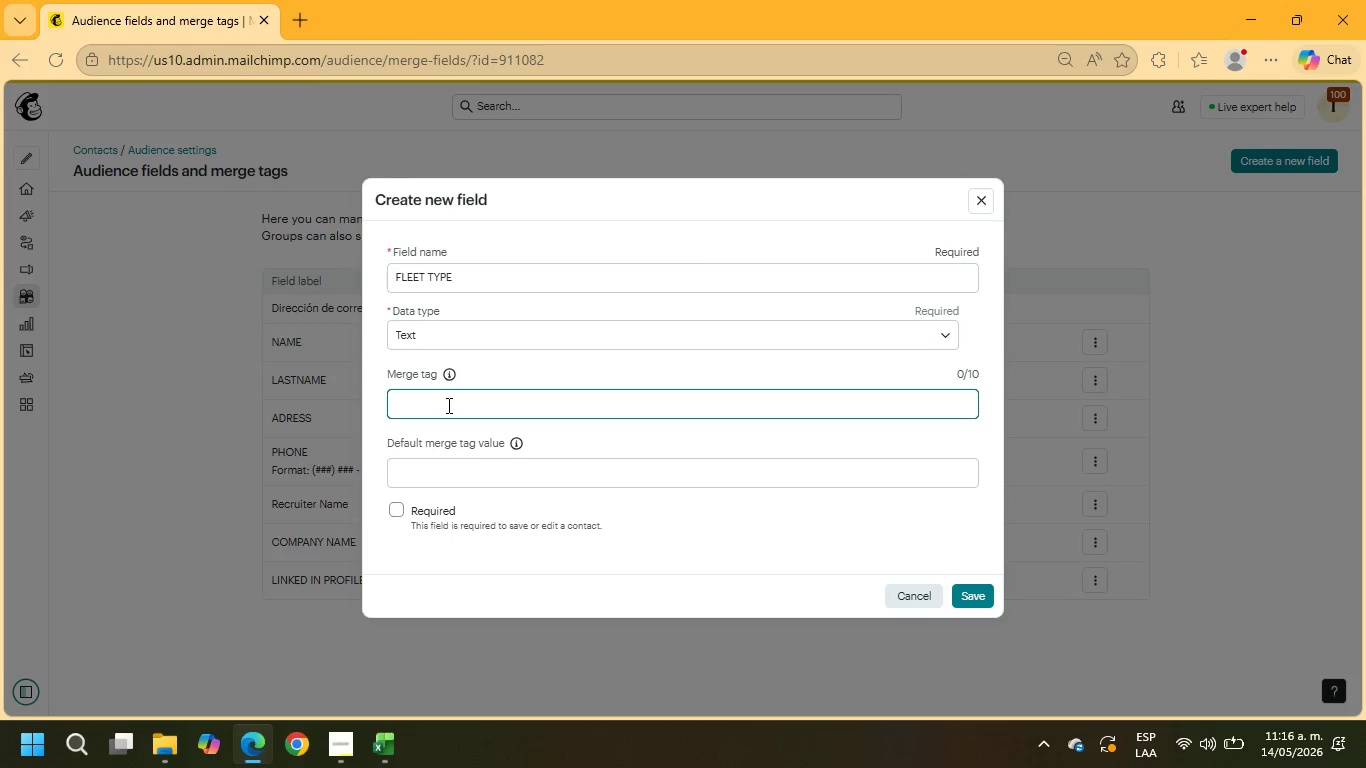 
type(FLEET T)
key(Backspace)
type(YPE)
 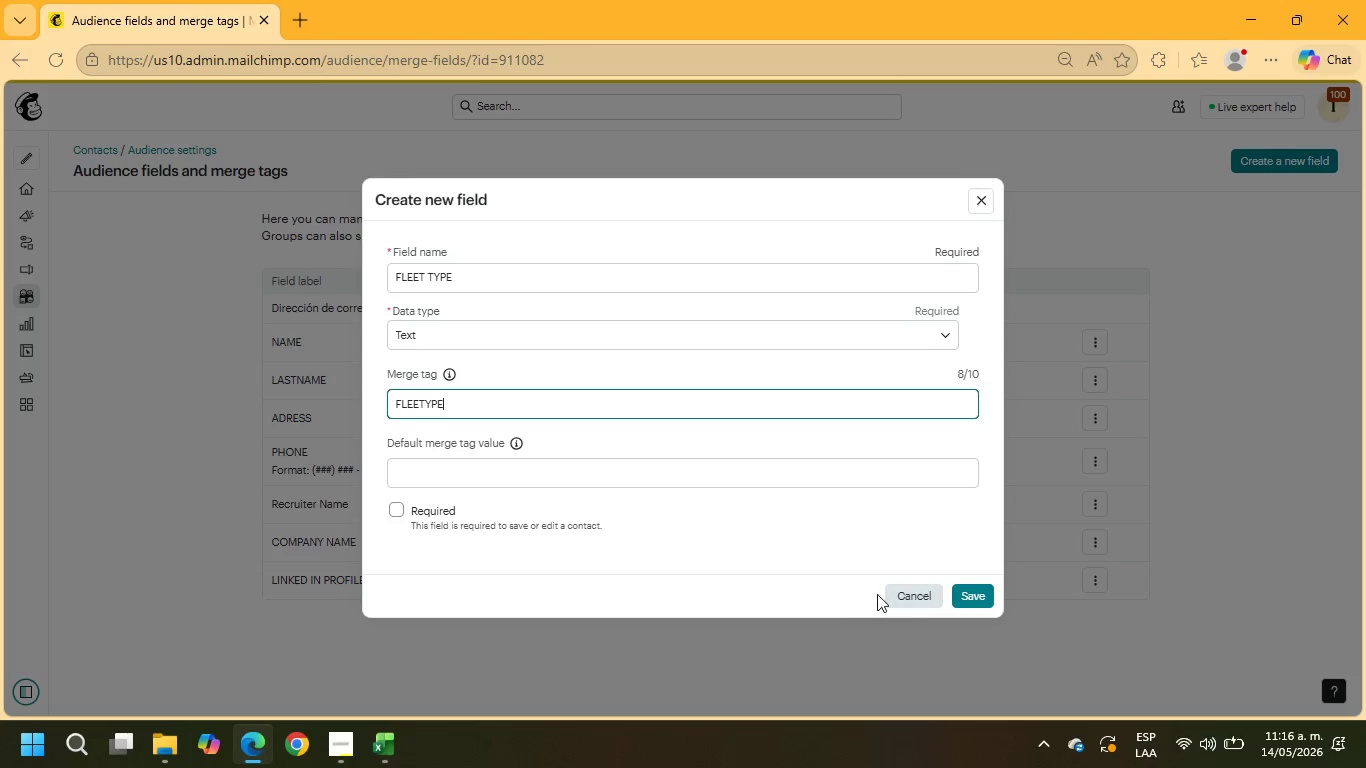 
key(ArrowLeft)
 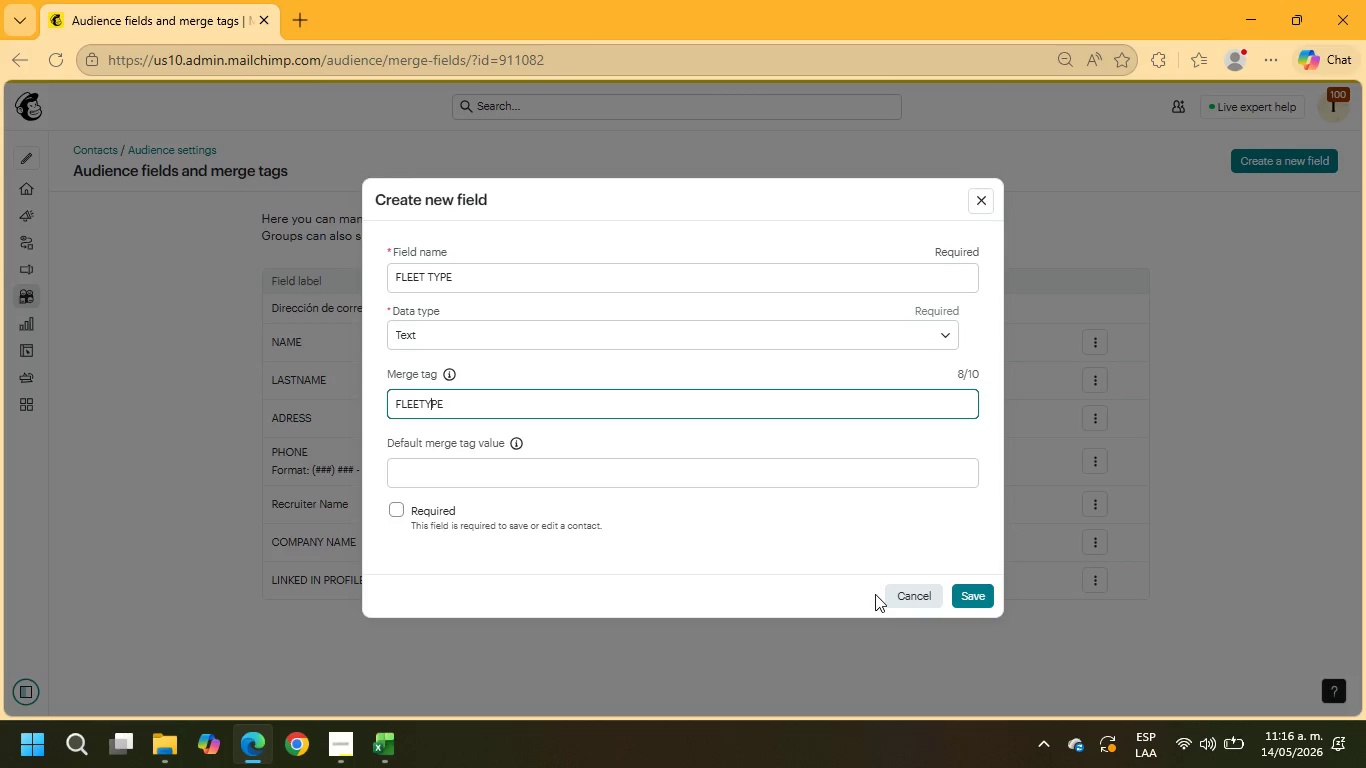 
key(ArrowLeft)
 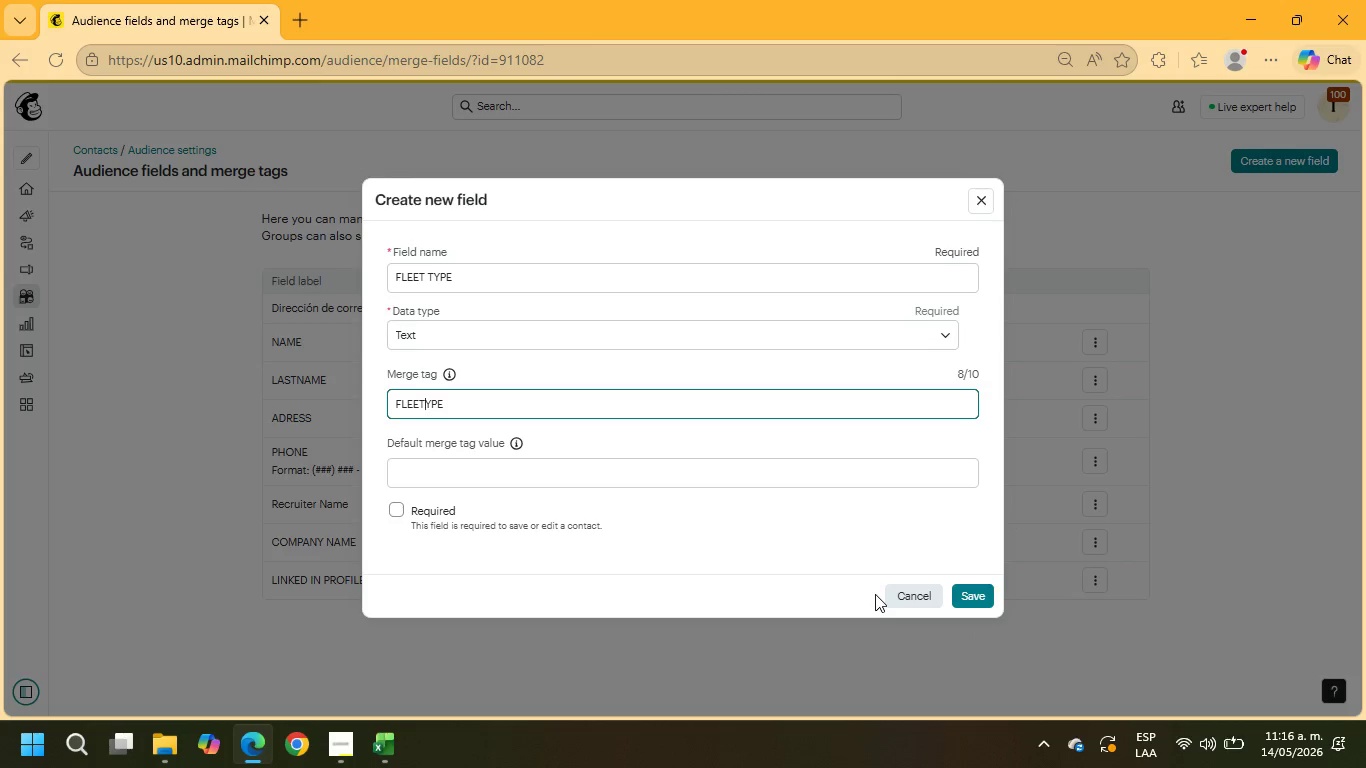 
key(ArrowLeft)
 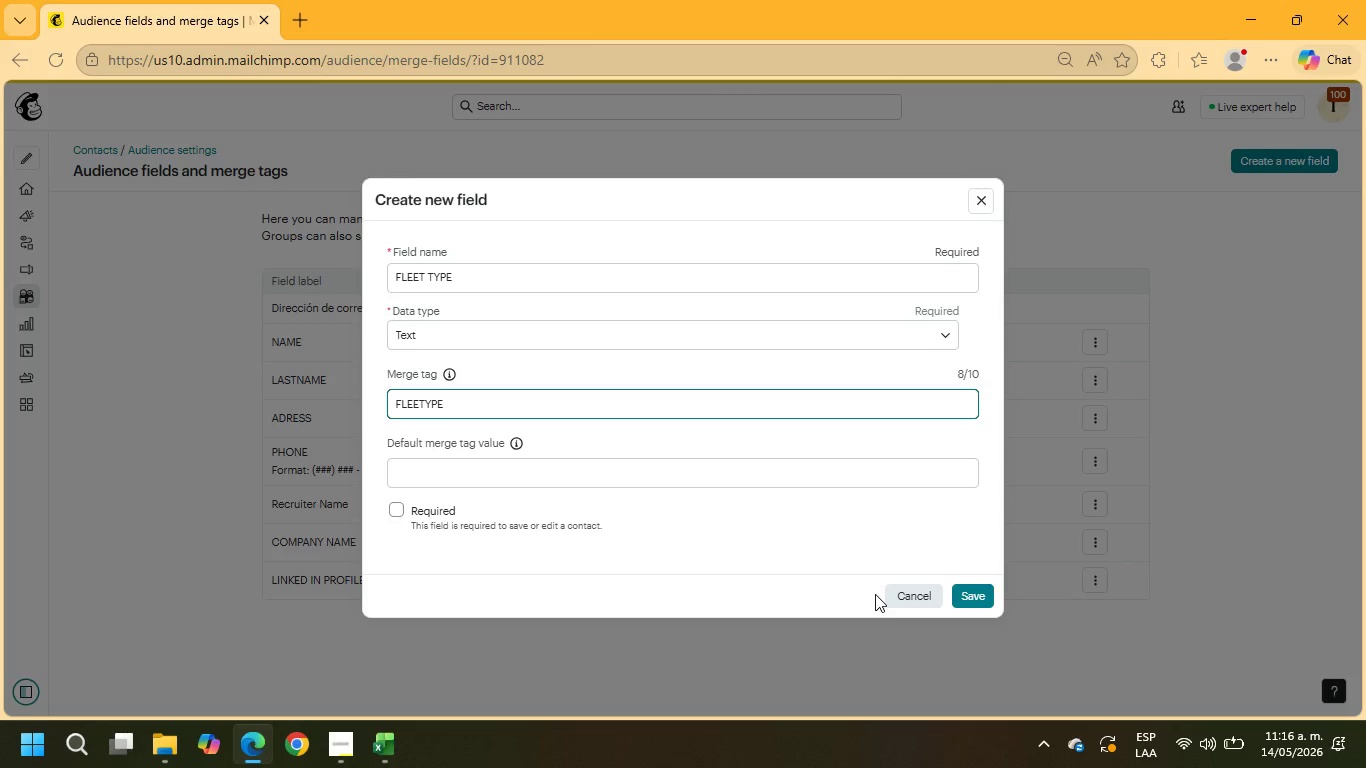 
key(ArrowLeft)
 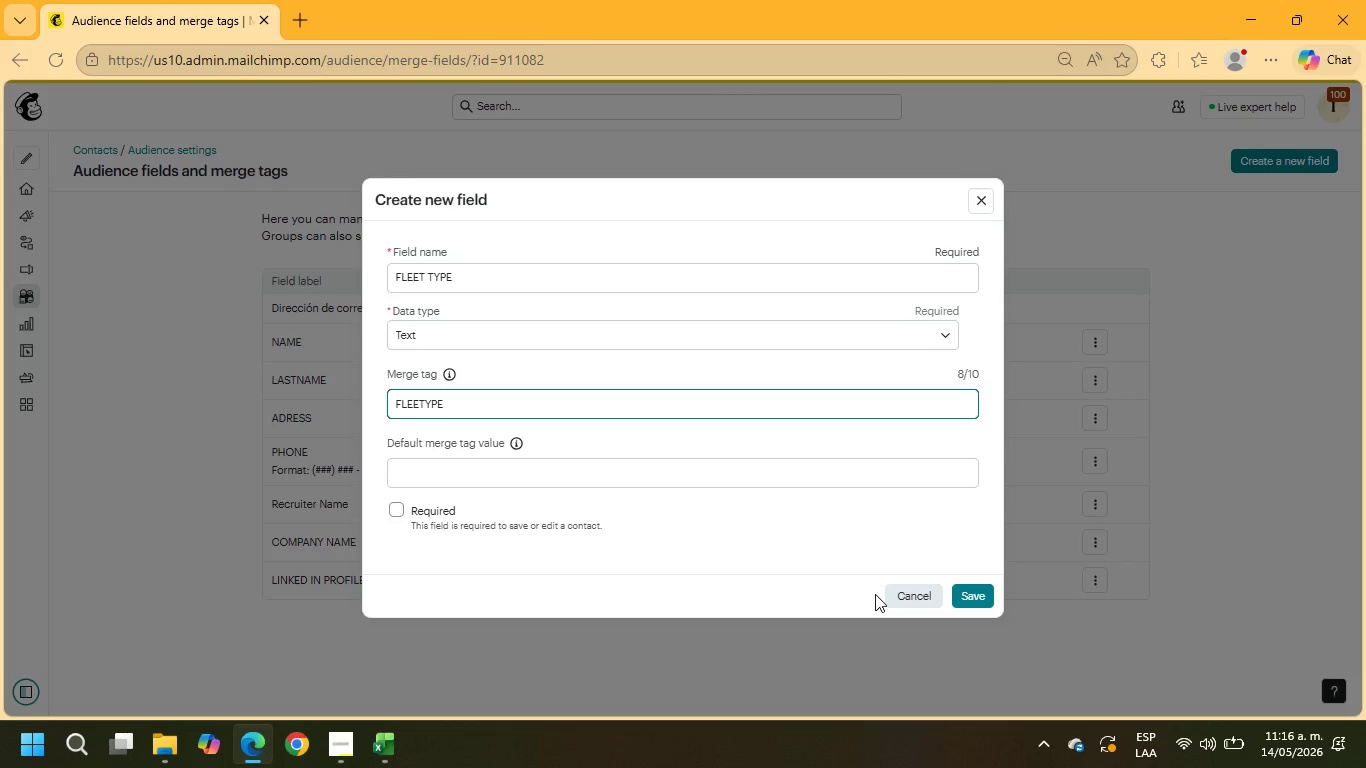 
key(ArrowRight)
 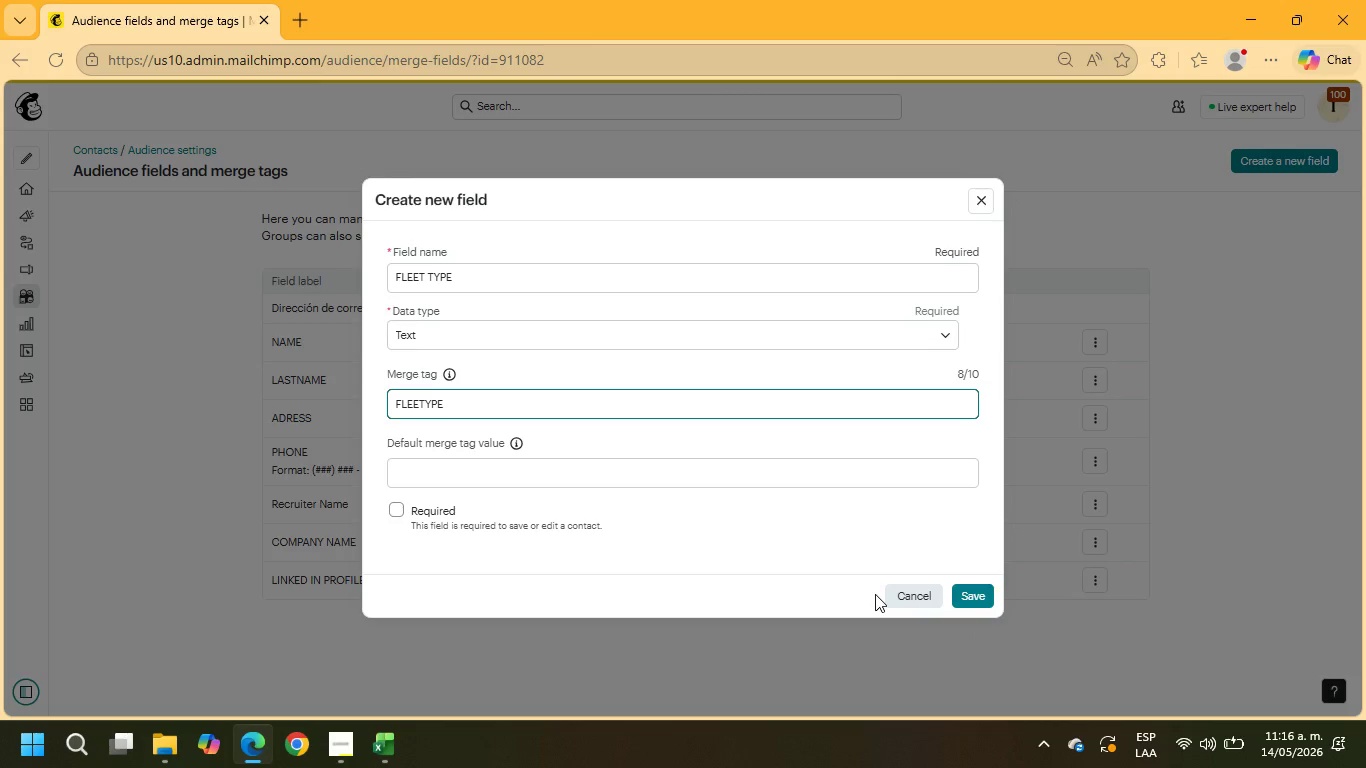 
key(Shift+Minus)
 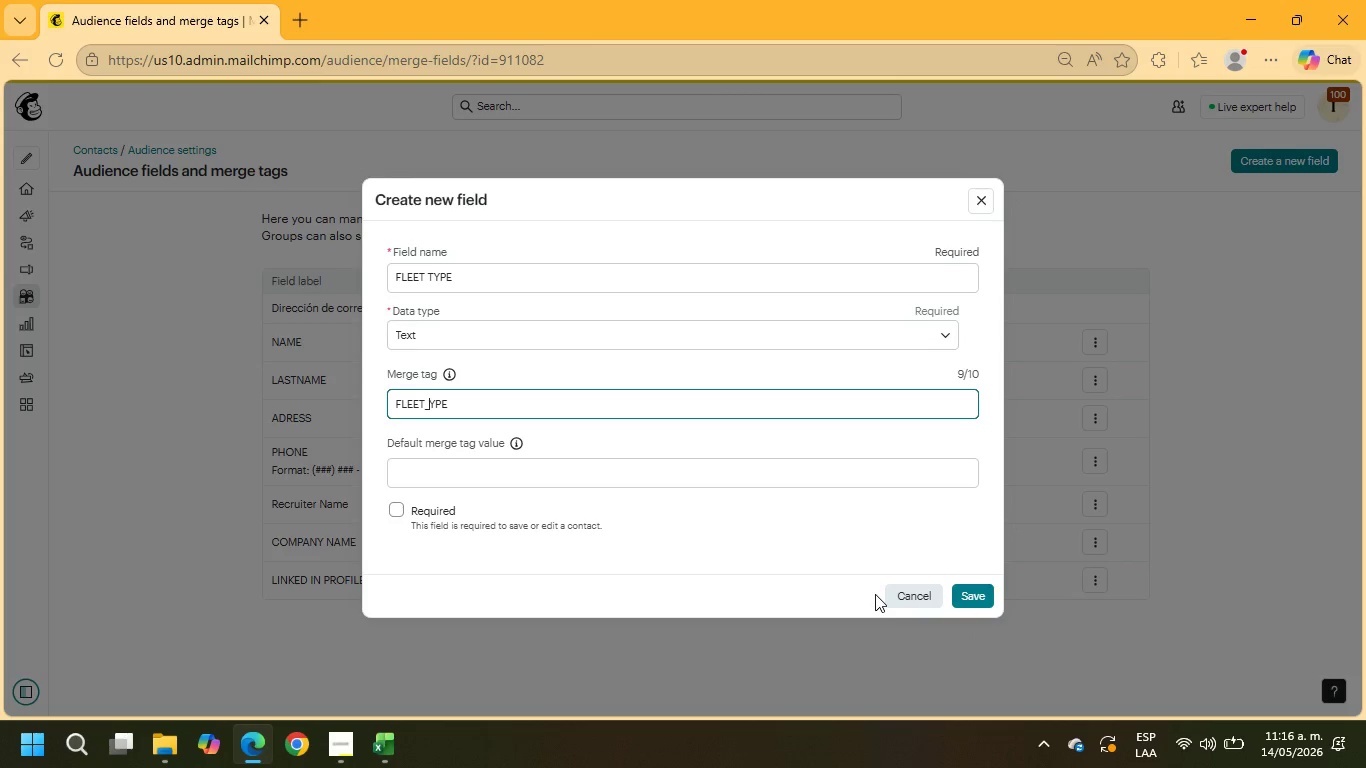 
key(T)
 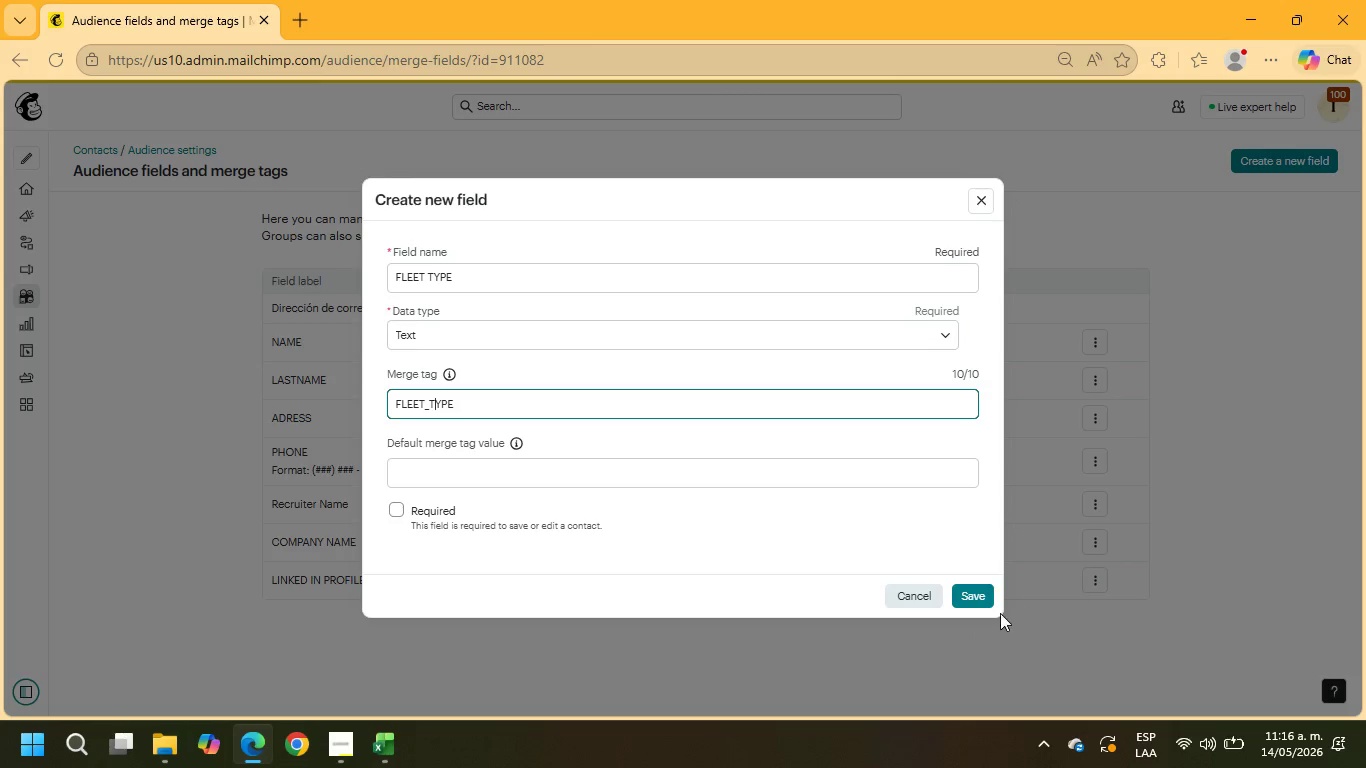 
left_click([988, 592])
 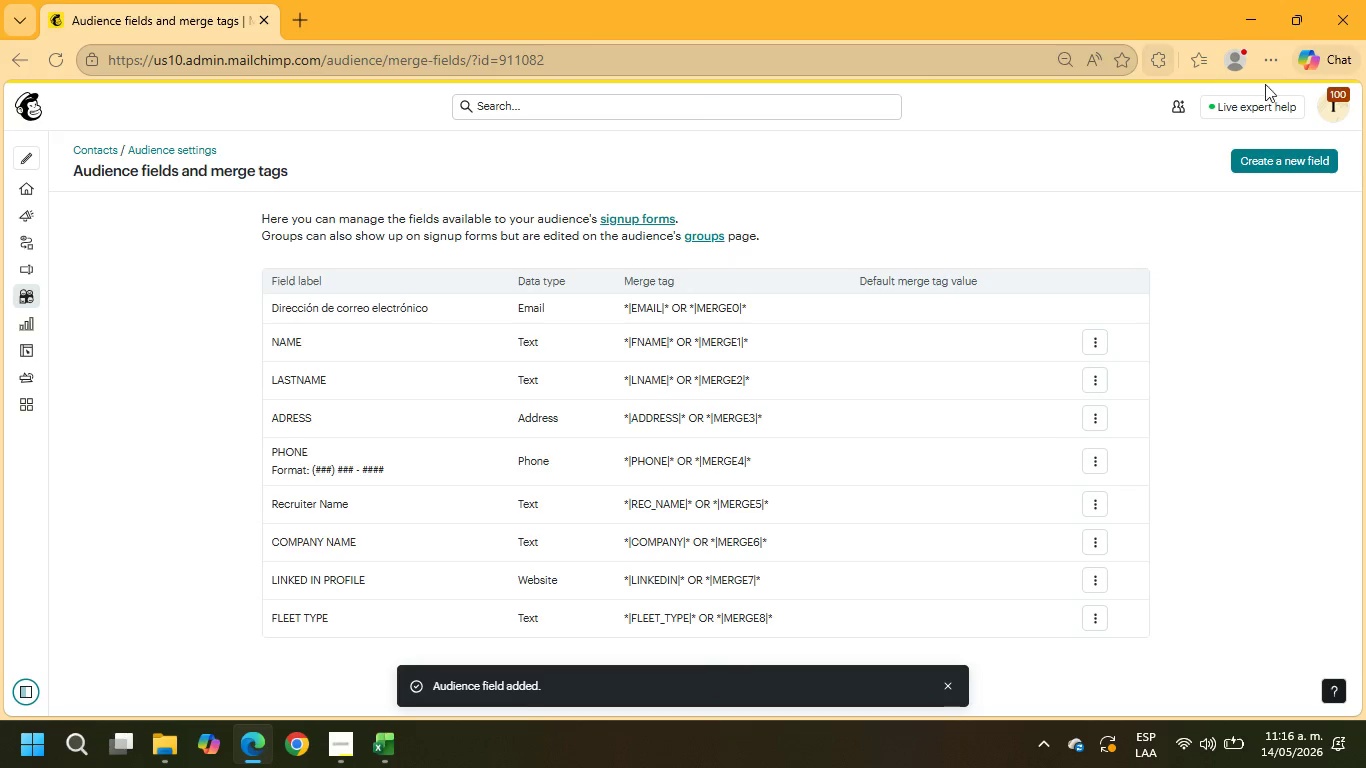 
left_click([1274, 154])
 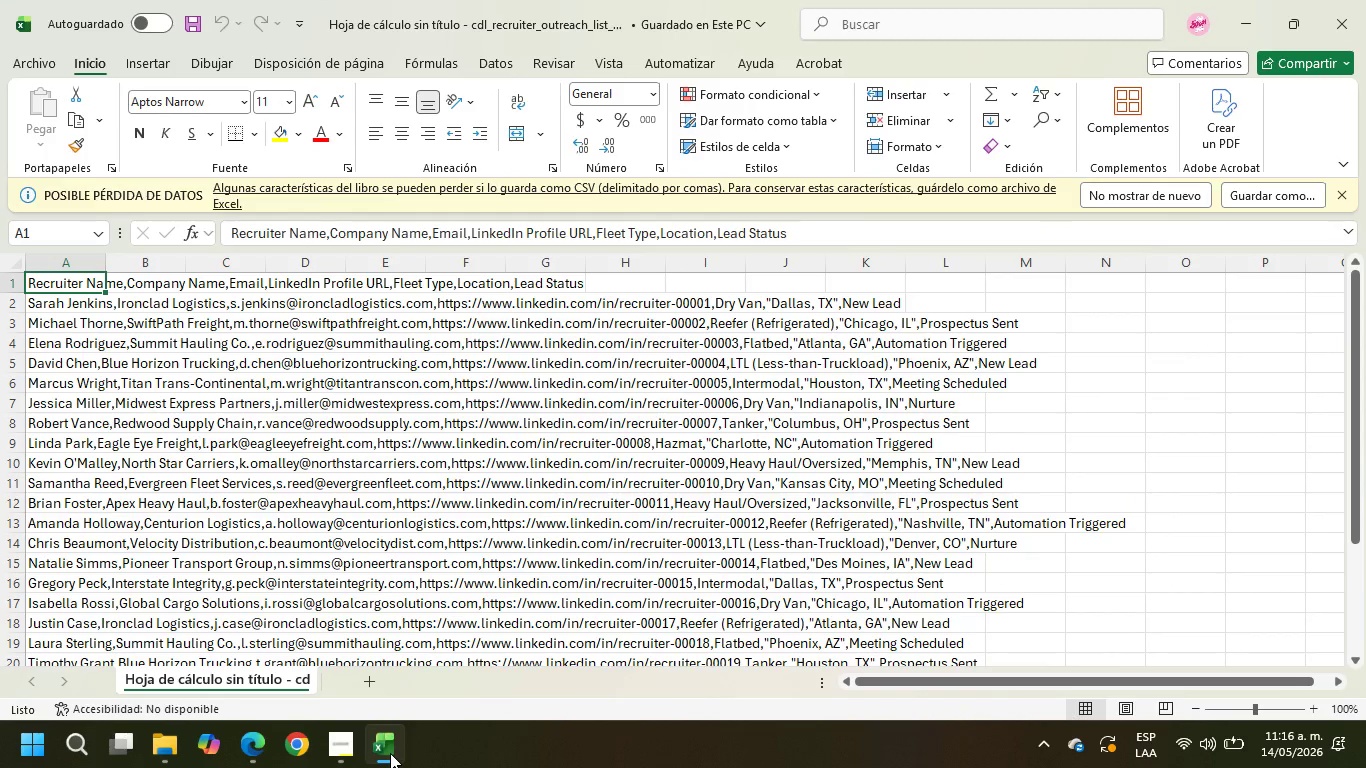 
wait(5.22)
 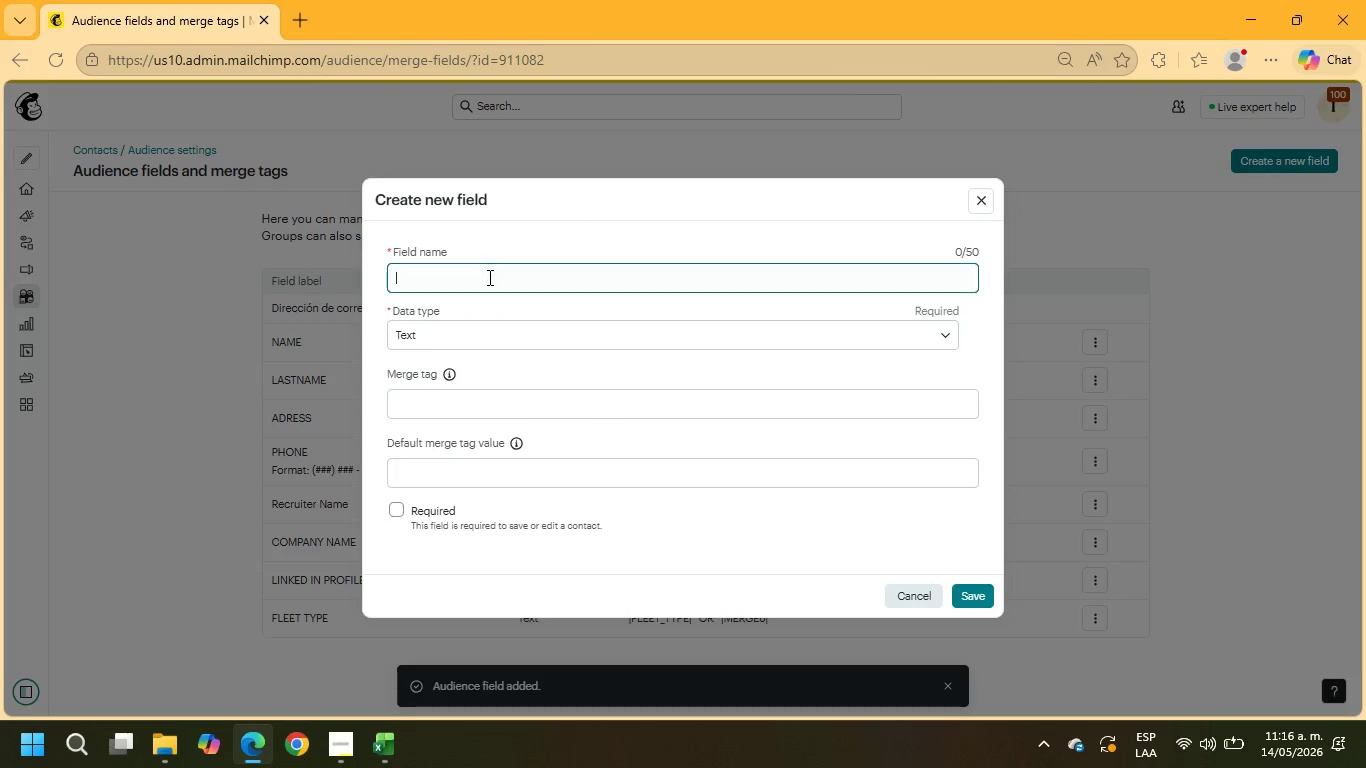 
left_click([390, 753])
 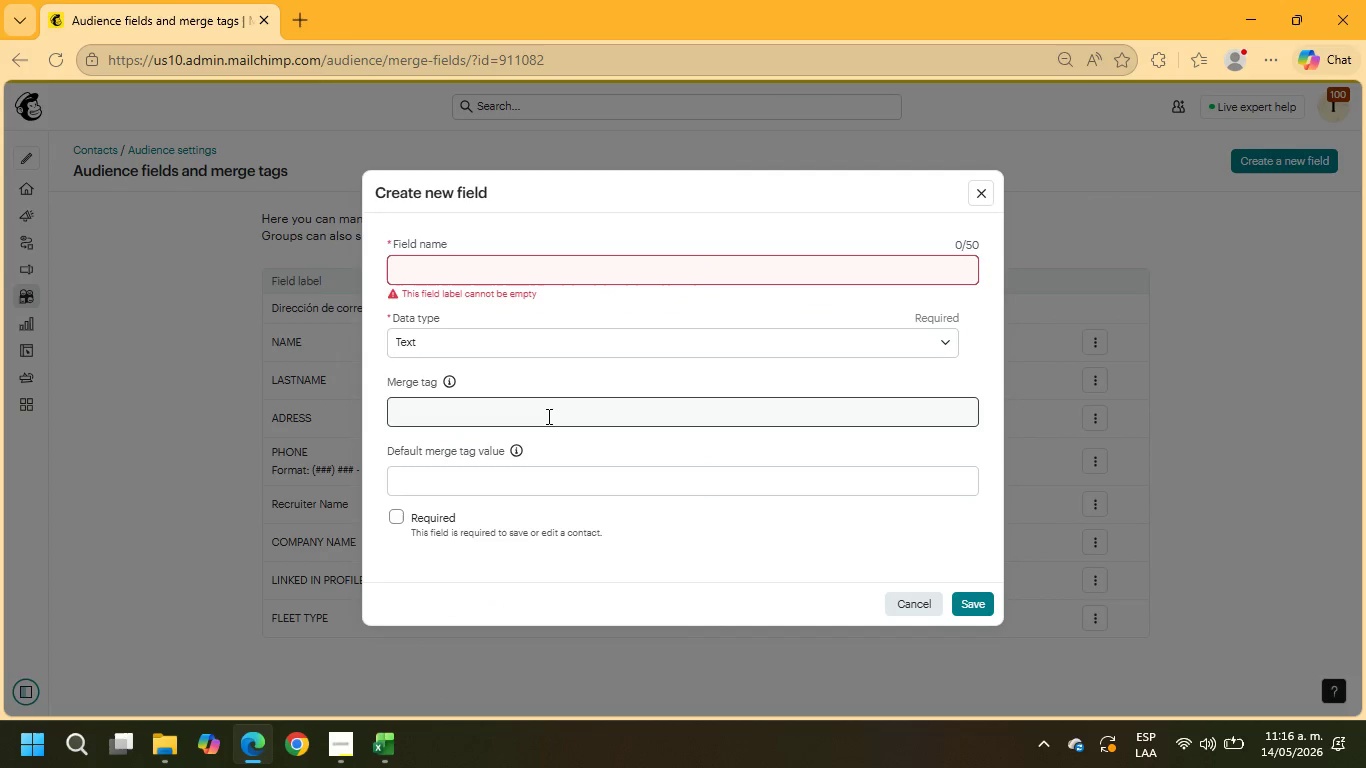 
type(LOCATION)
 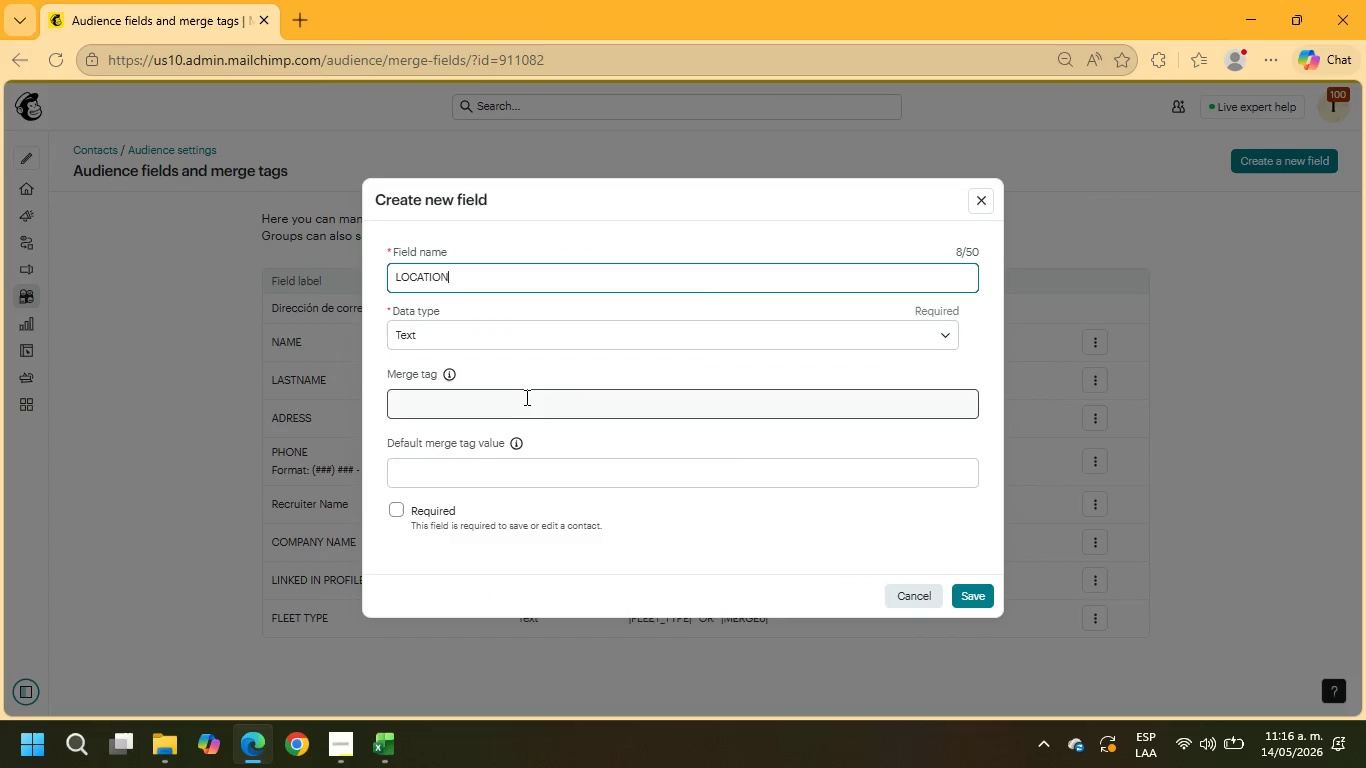 
left_click([521, 403])
 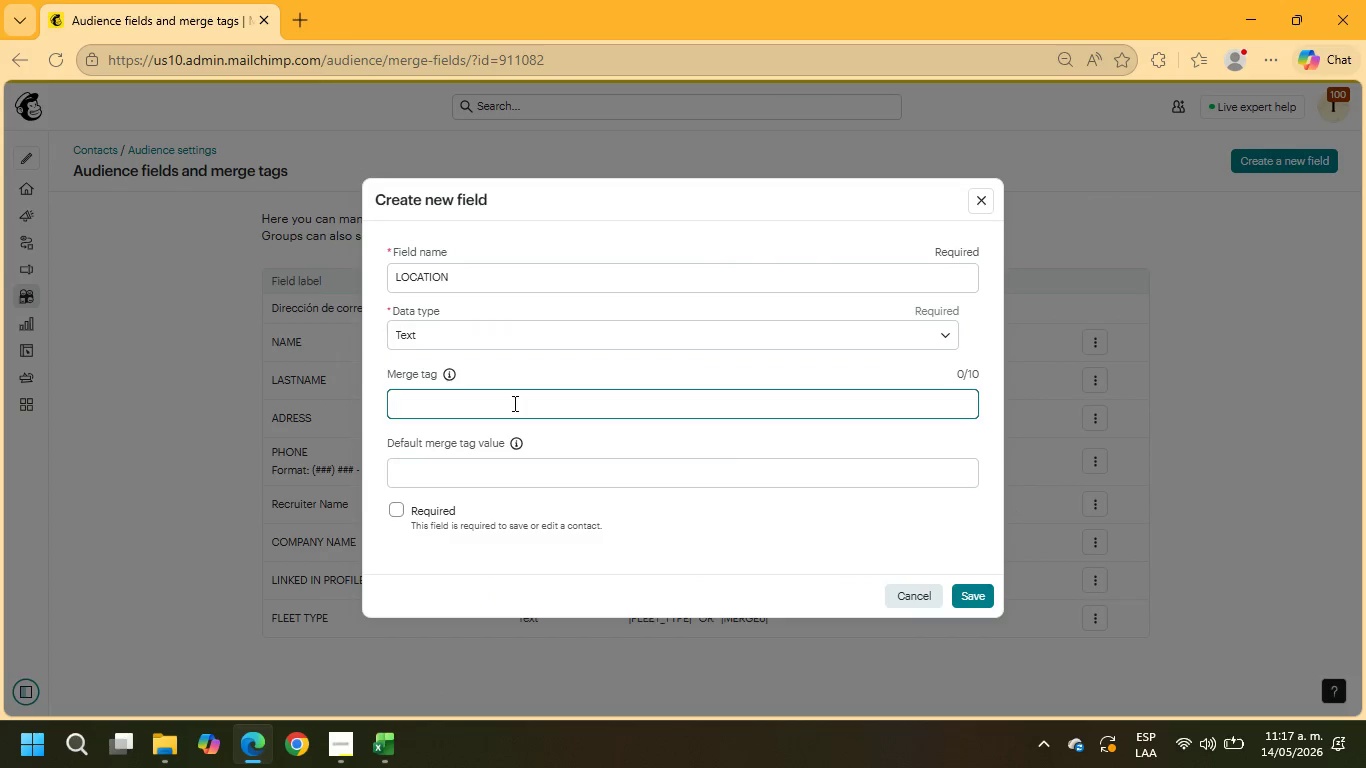 
type(LOCATION)
 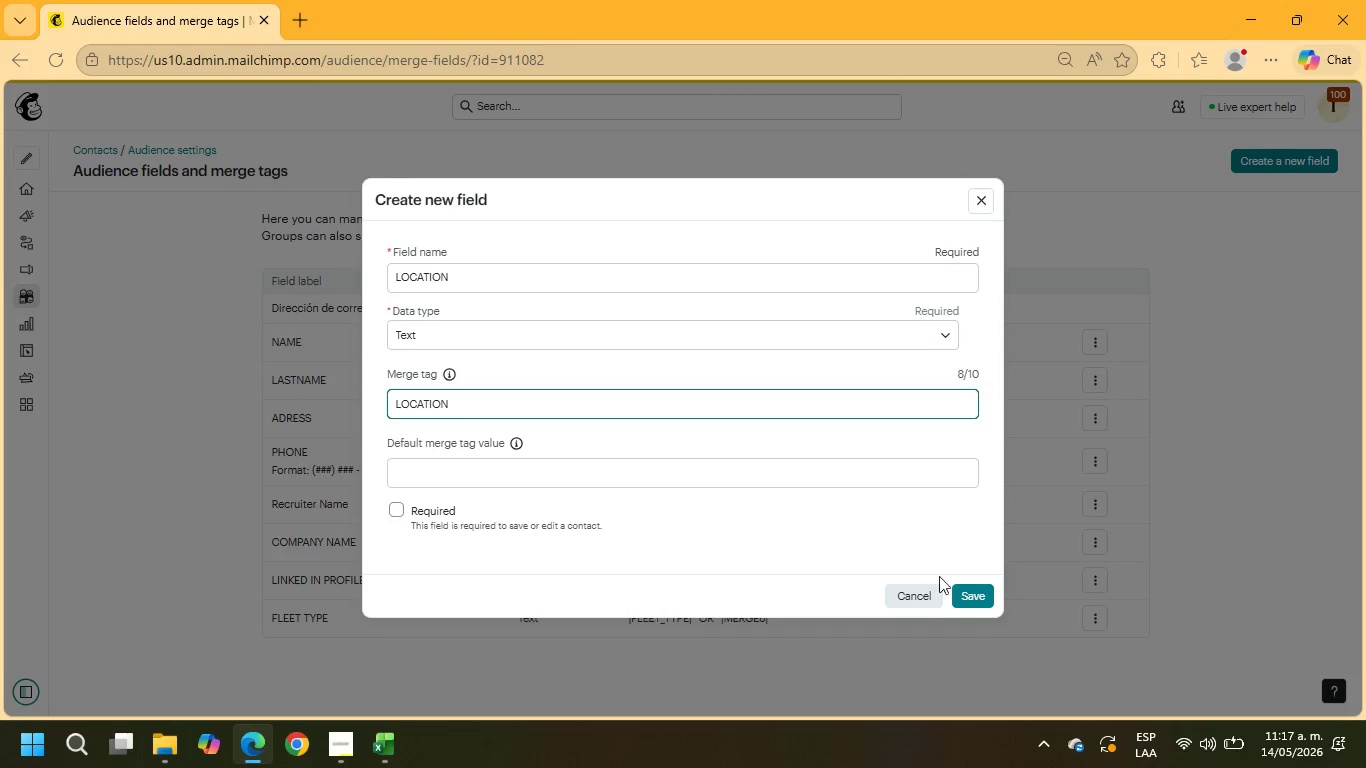 
left_click([987, 599])
 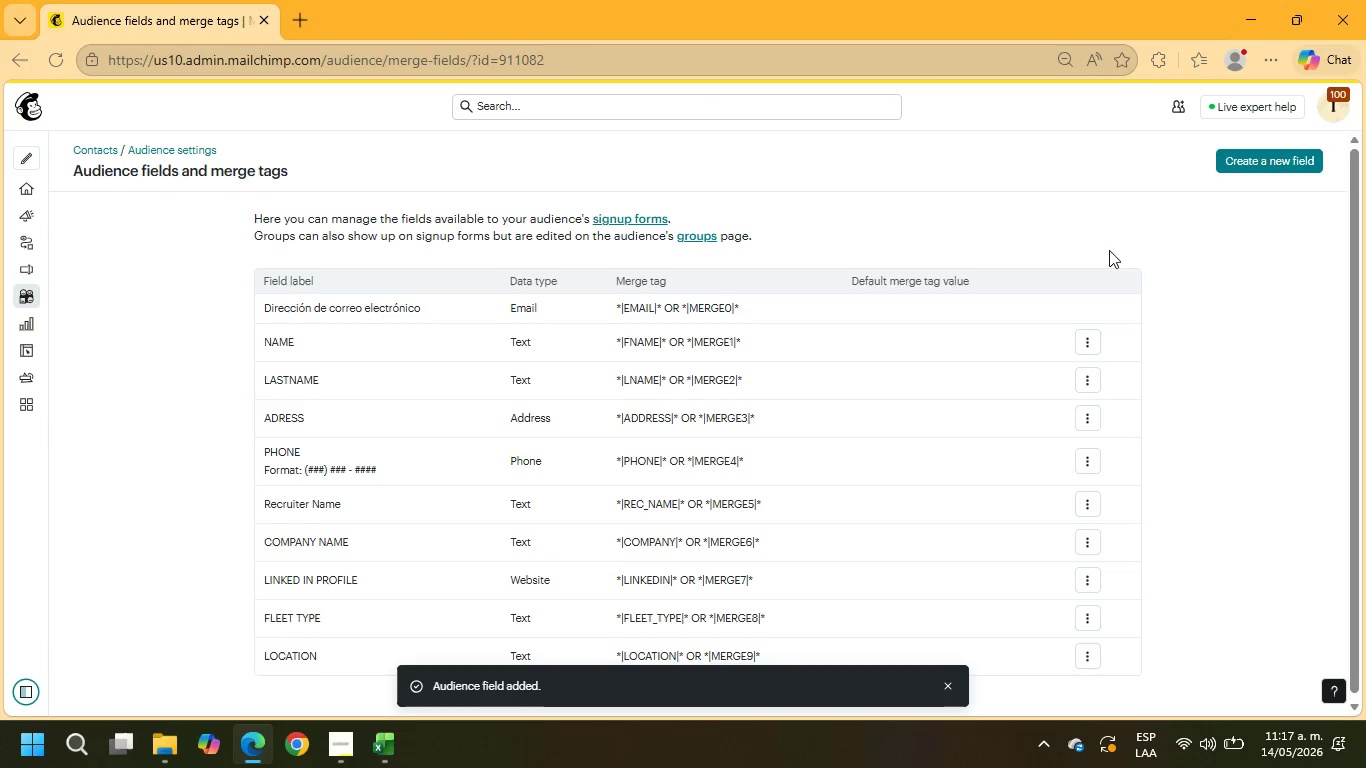 
left_click([1252, 160])
 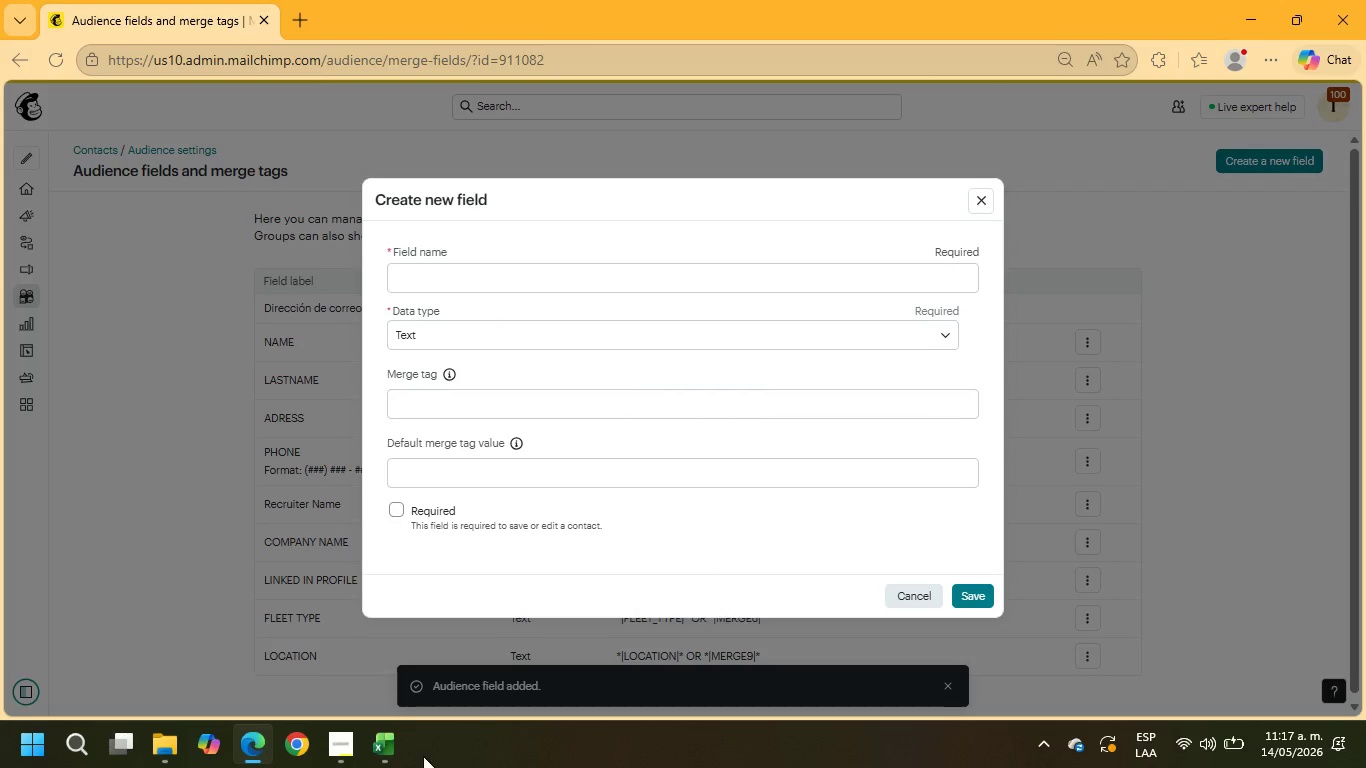 
left_click([383, 750])
 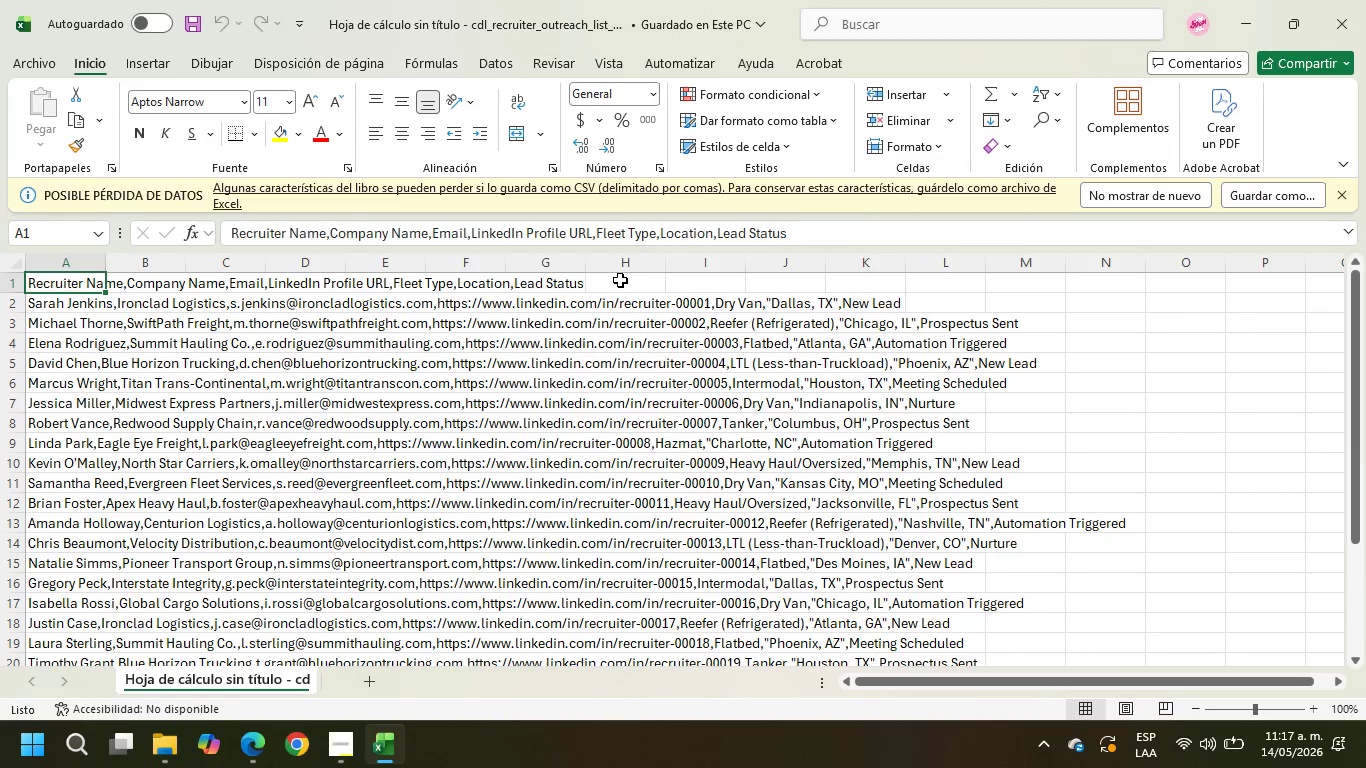 
left_click([551, 277])
 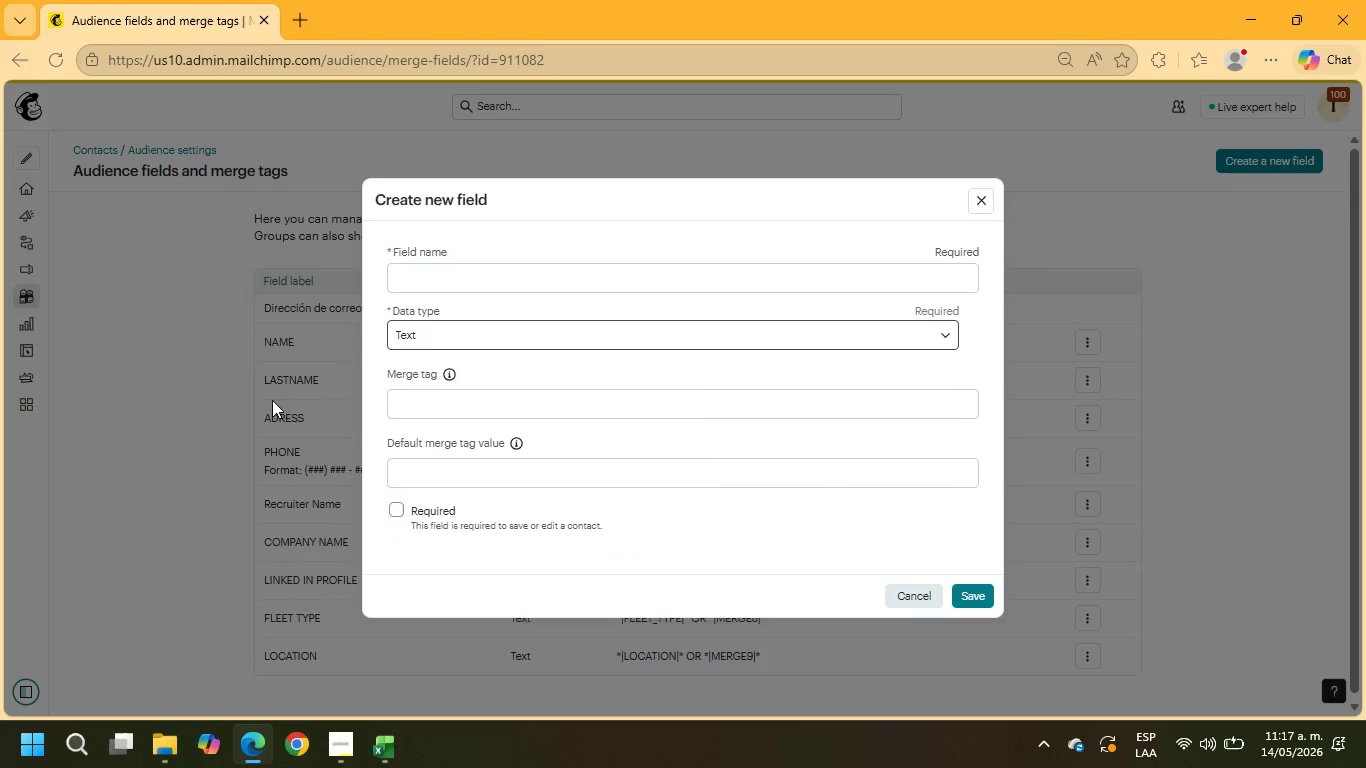 
left_click([625, 275])
 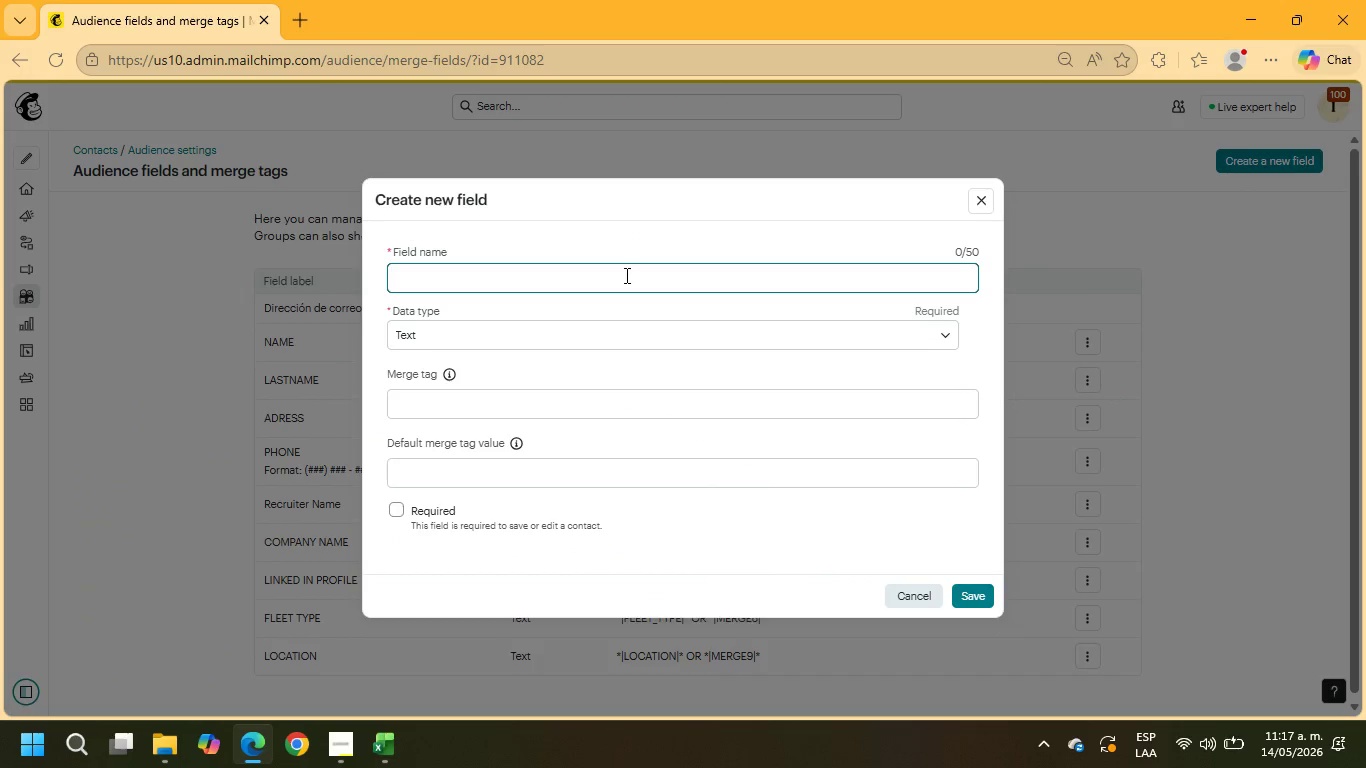 
type(LEAD STATUS)
key(Tab)
key(Tab)
key(Tab)
type(LEADSTATUS)
 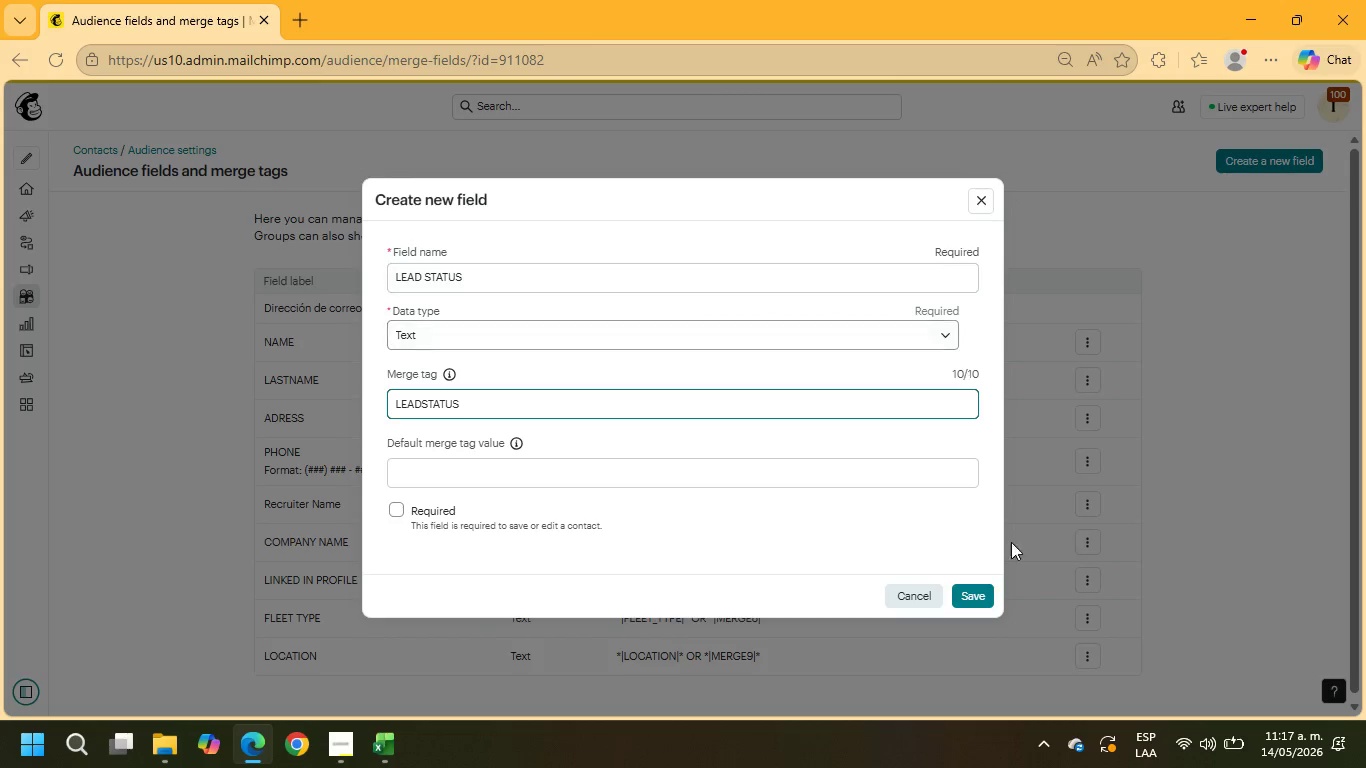 
mouse_move([971, 594])
 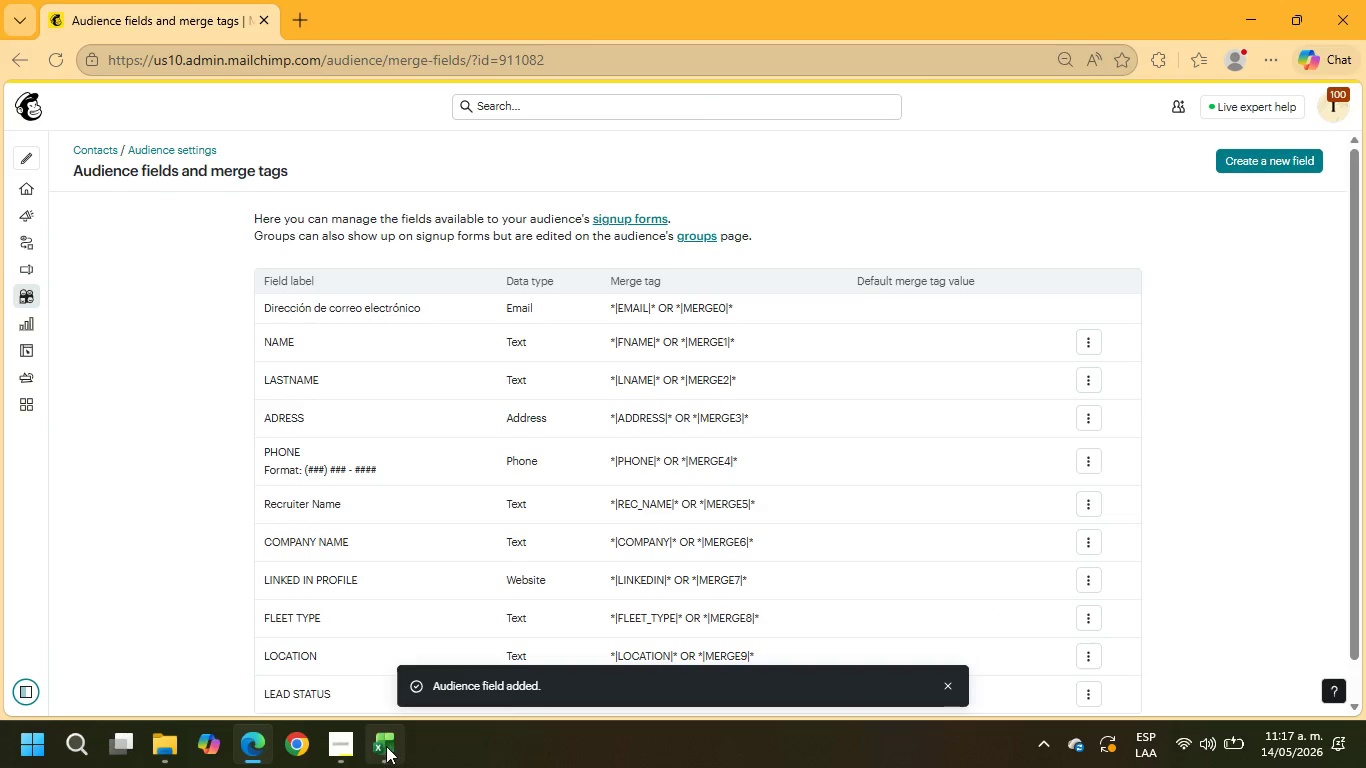 
left_click([382, 750])
 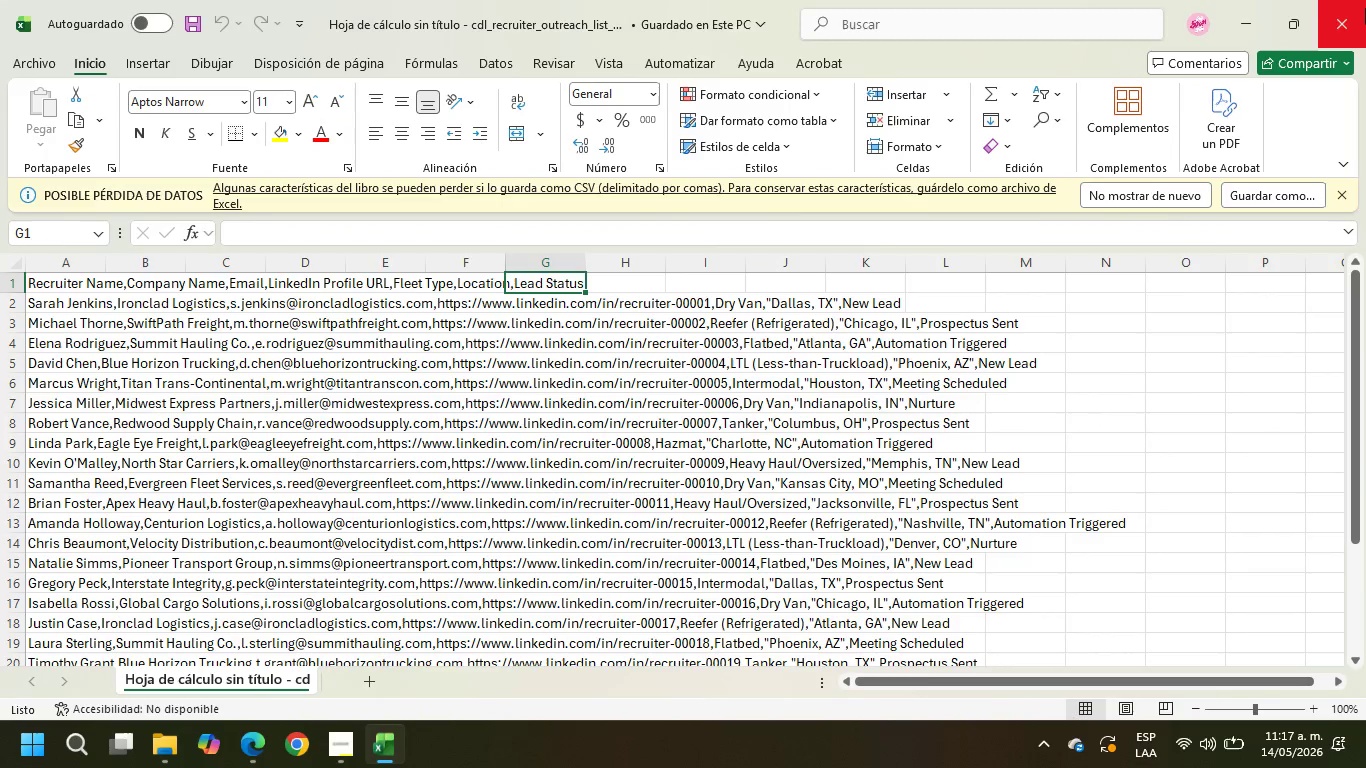 
left_click([1347, 3])
 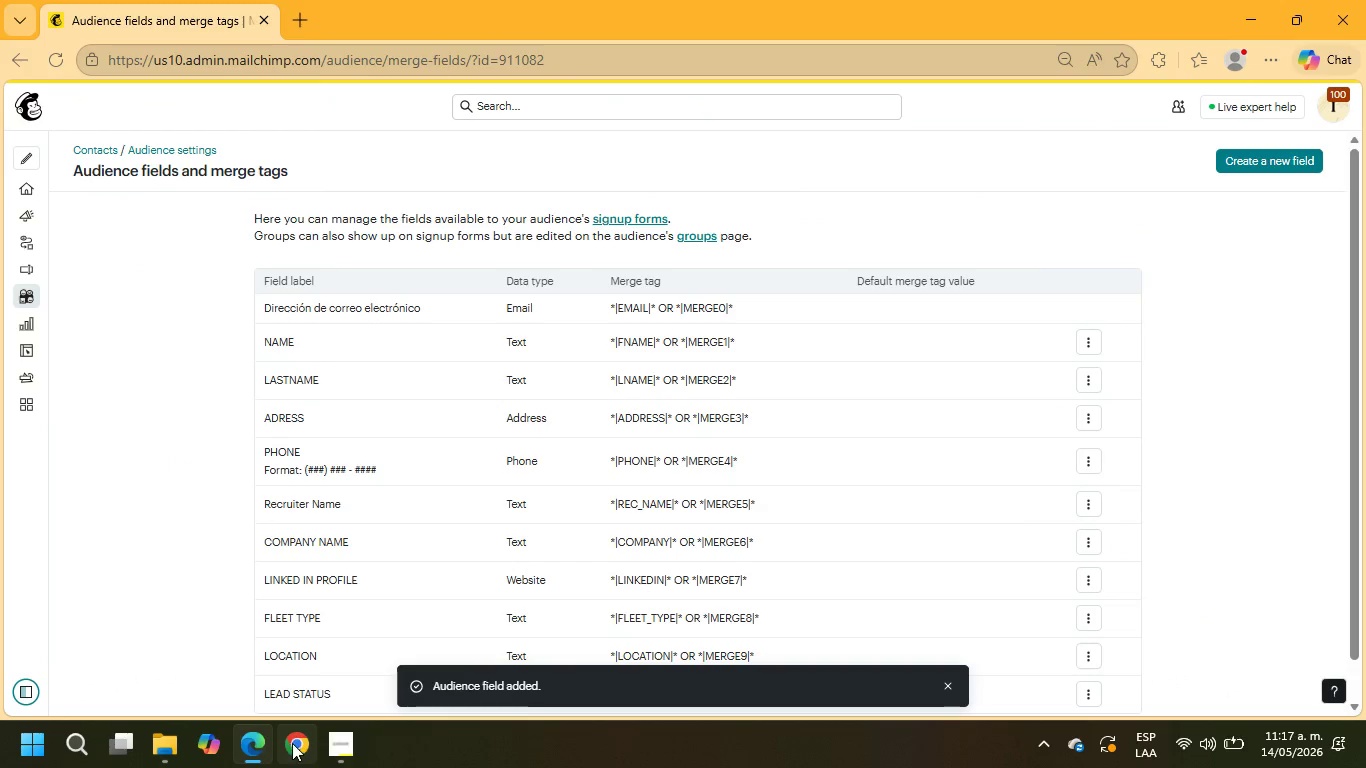 
left_click([242, 747])
 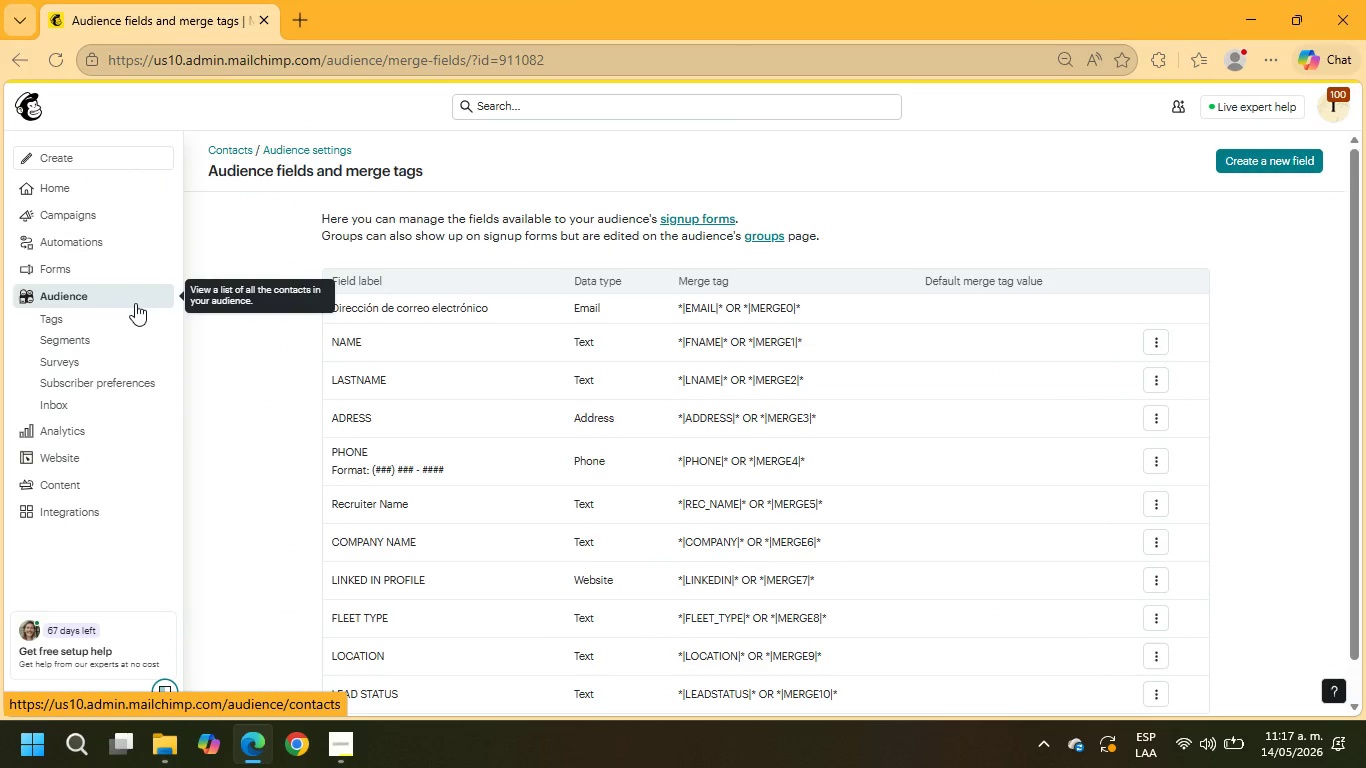 
wait(23.76)
 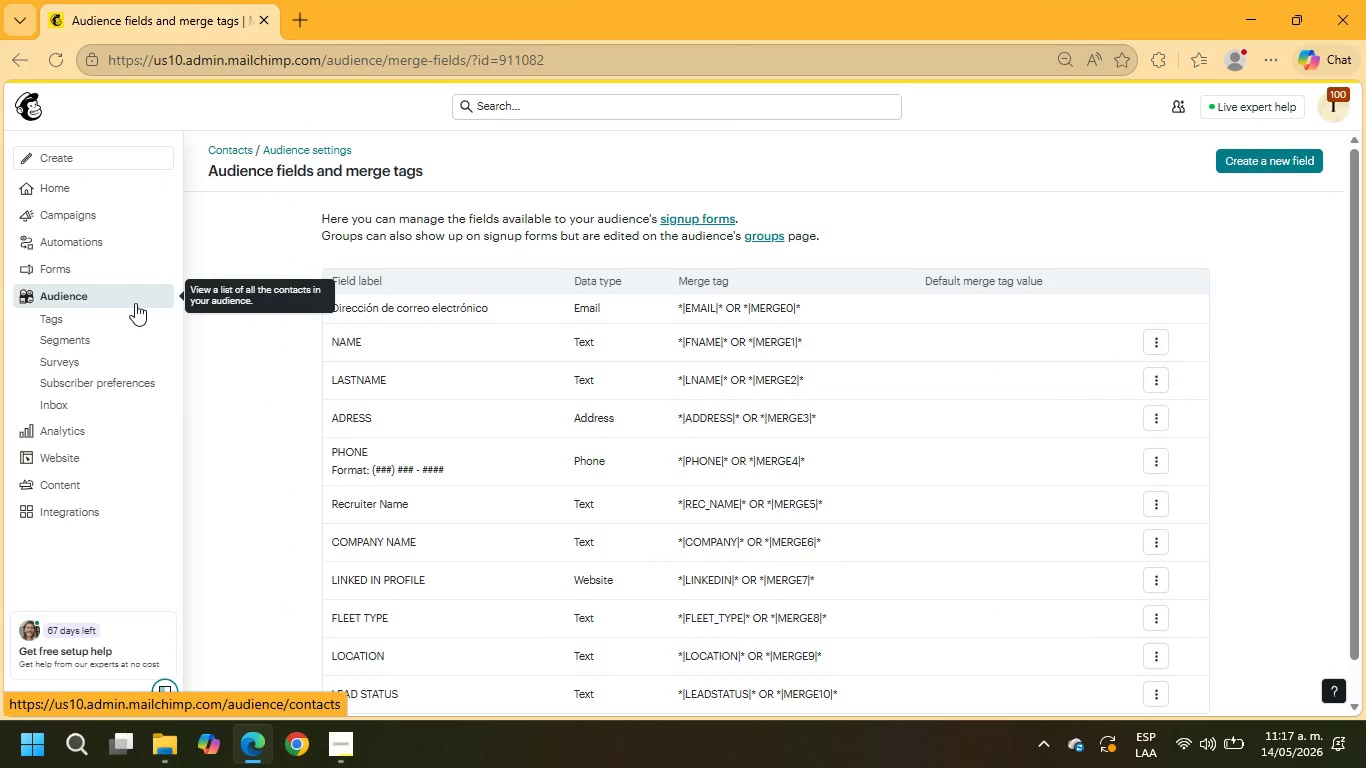 
mouse_move([55, 281])
 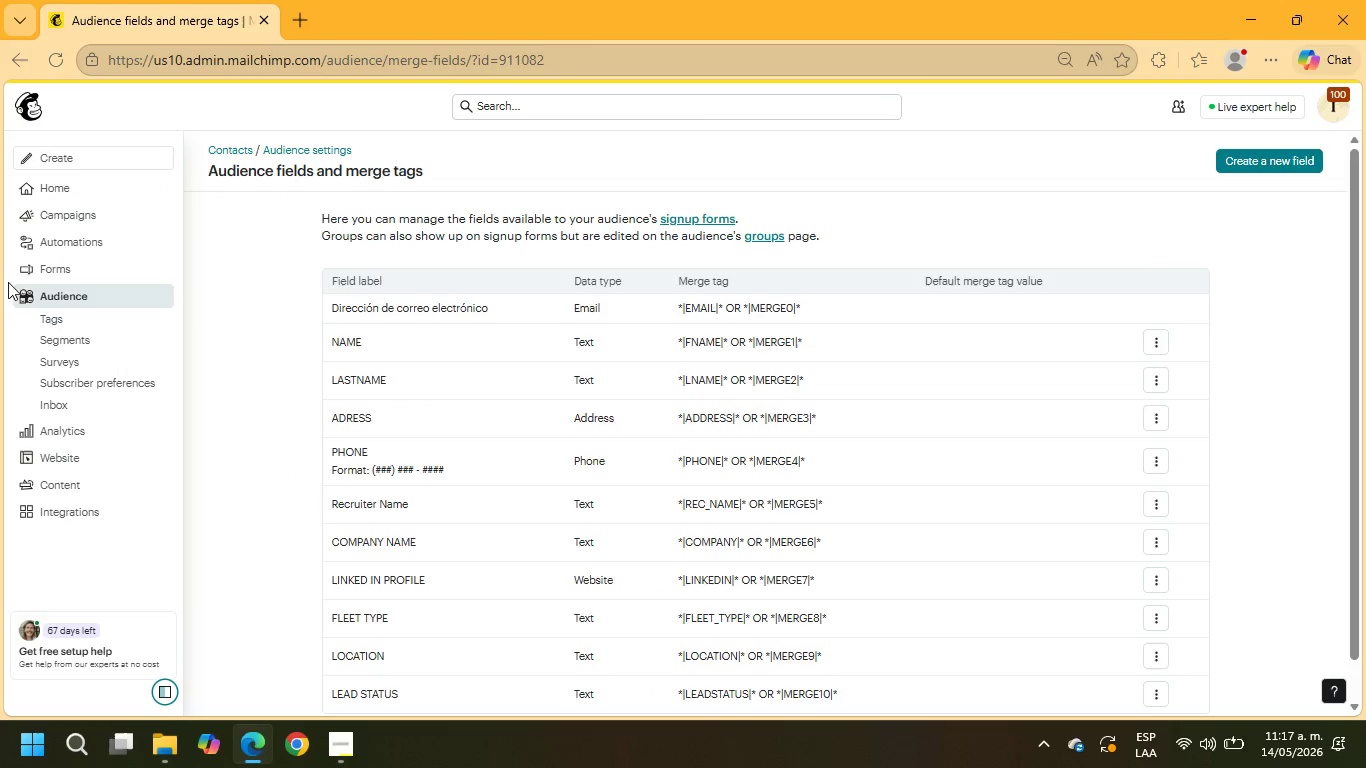 
left_click([31, 289])
 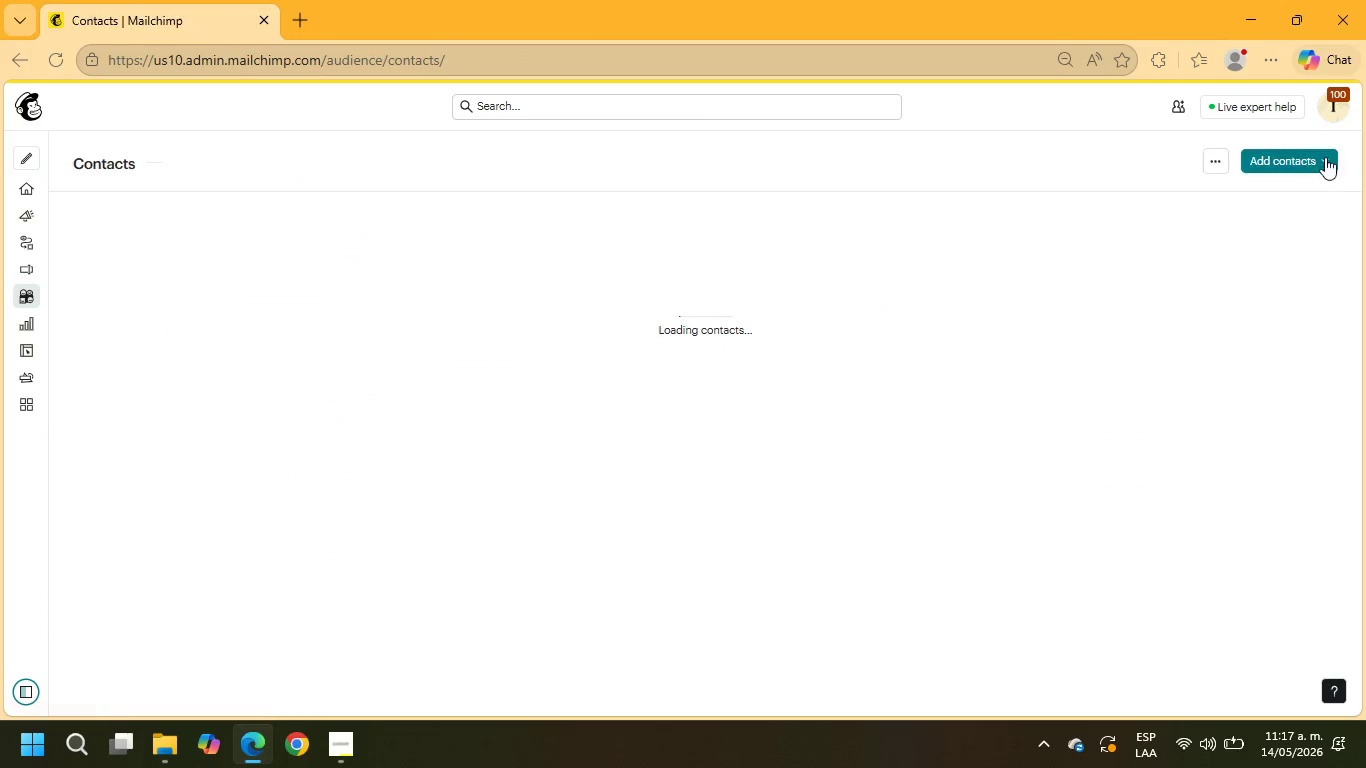 
left_click([1298, 159])
 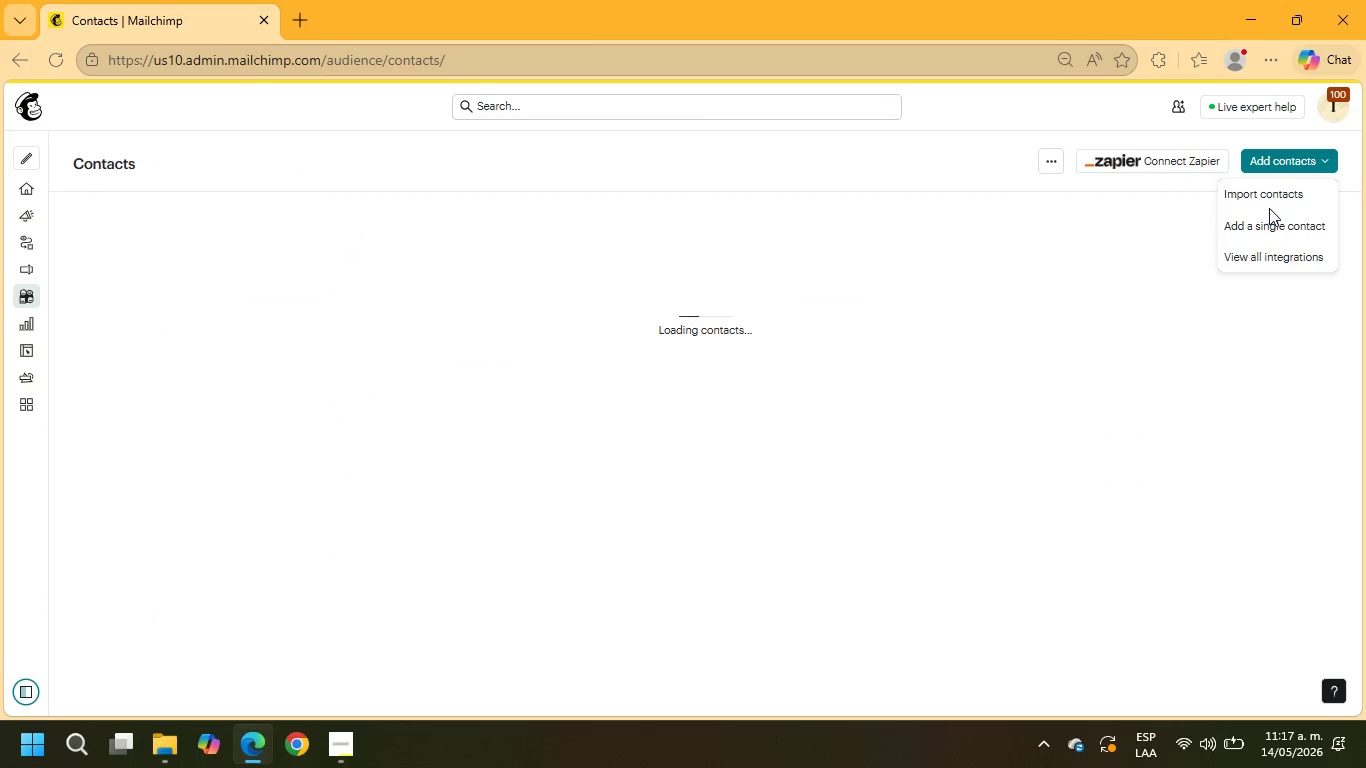 
left_click([1269, 197])
 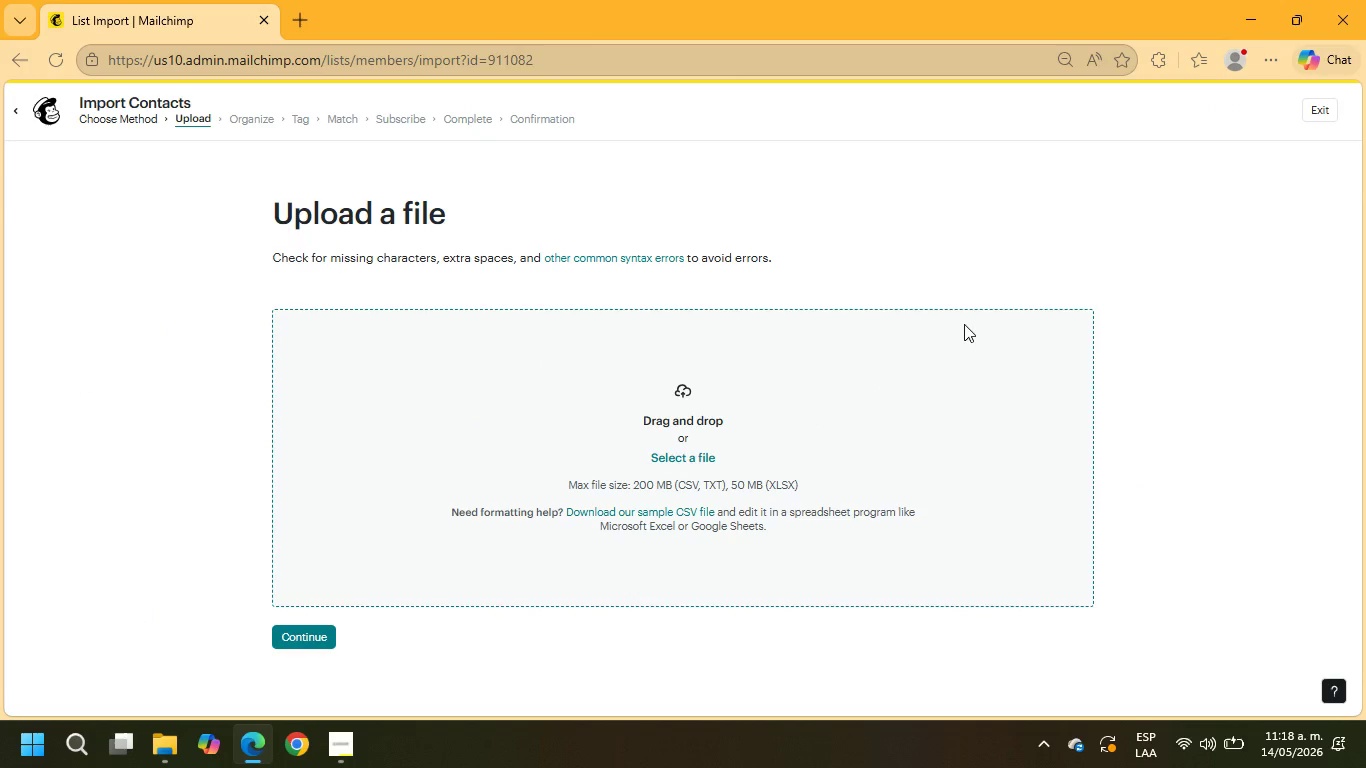 
left_click([694, 457])
 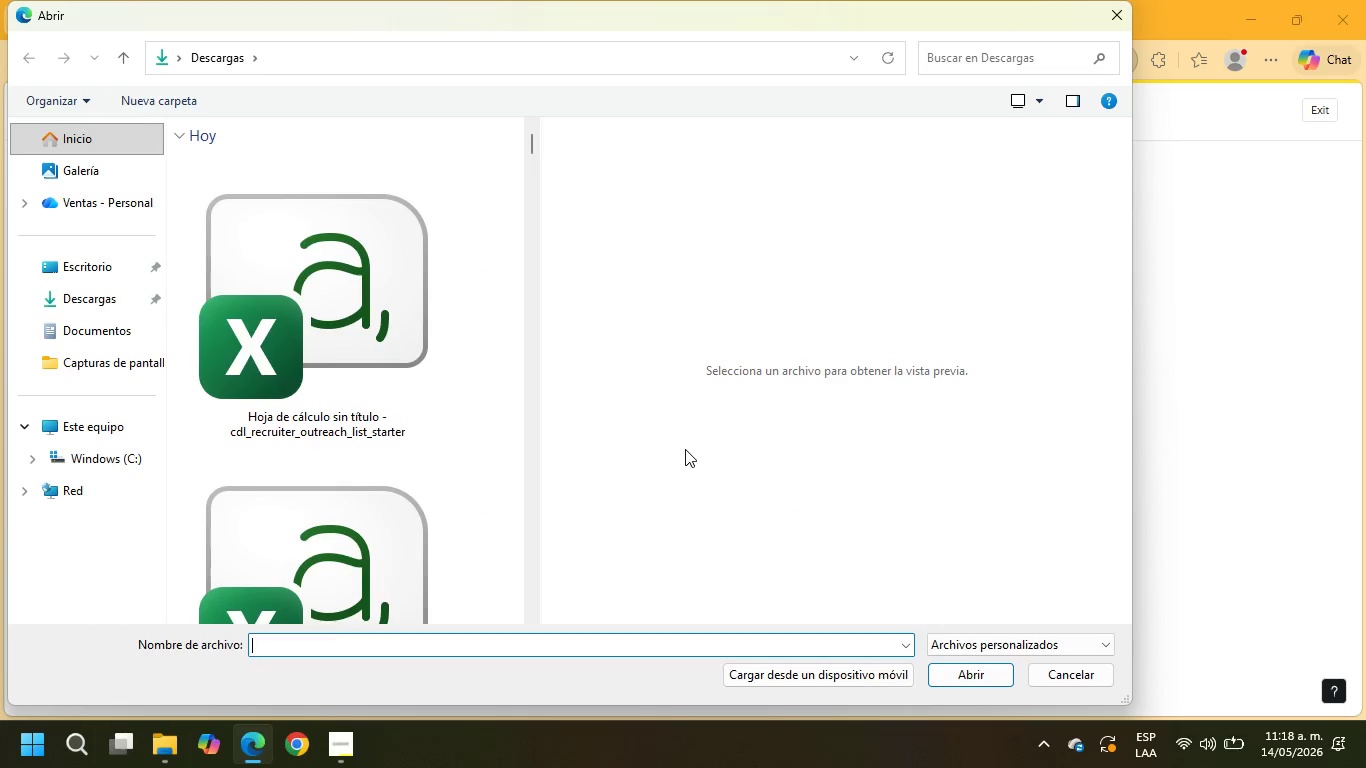 
left_click([356, 313])
 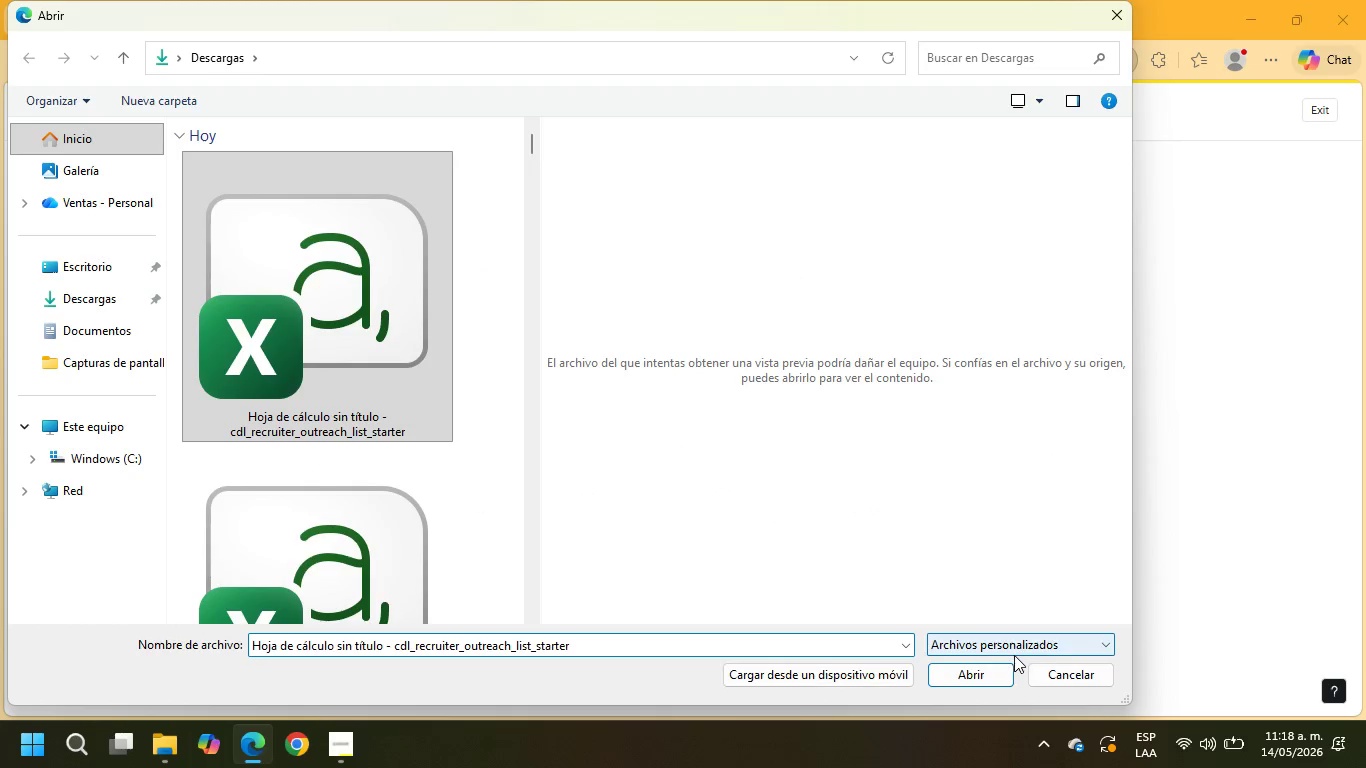 
left_click([331, 327])
 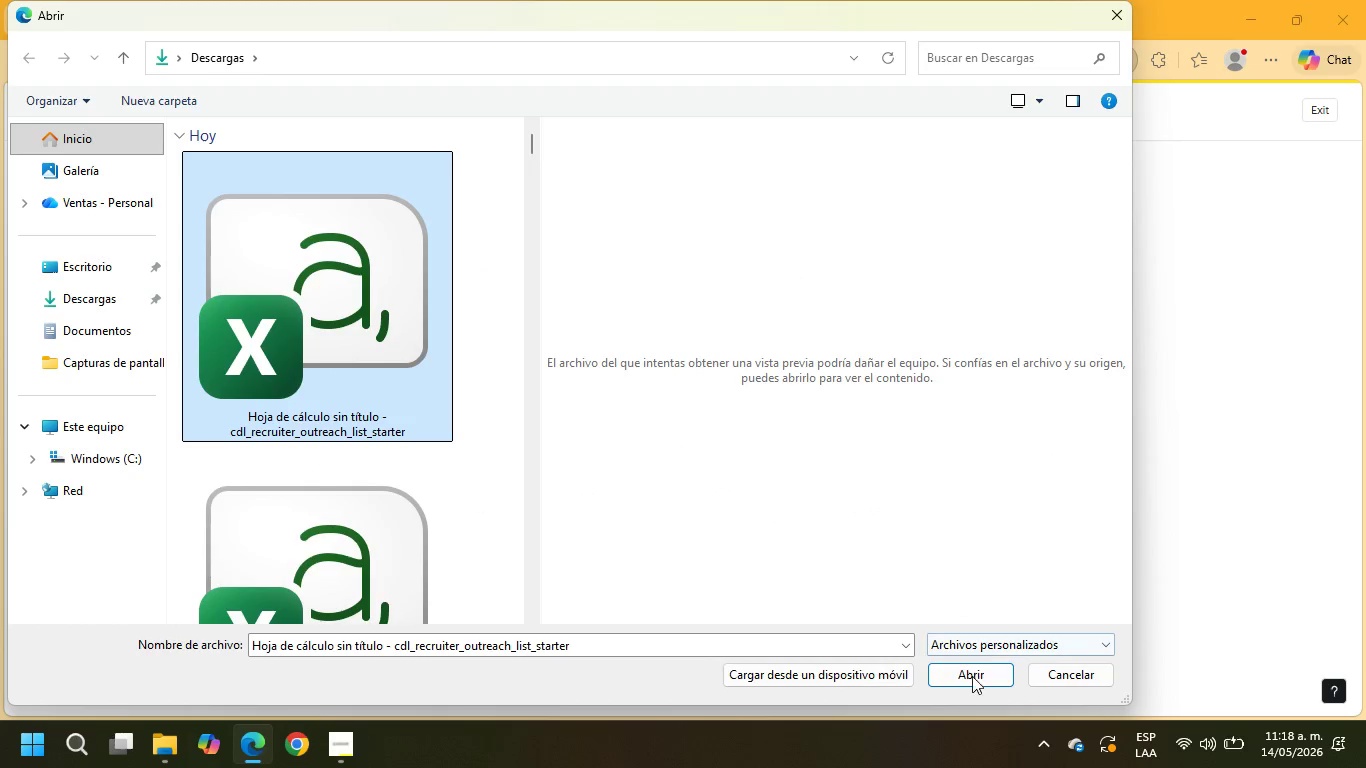 
left_click([973, 676])
 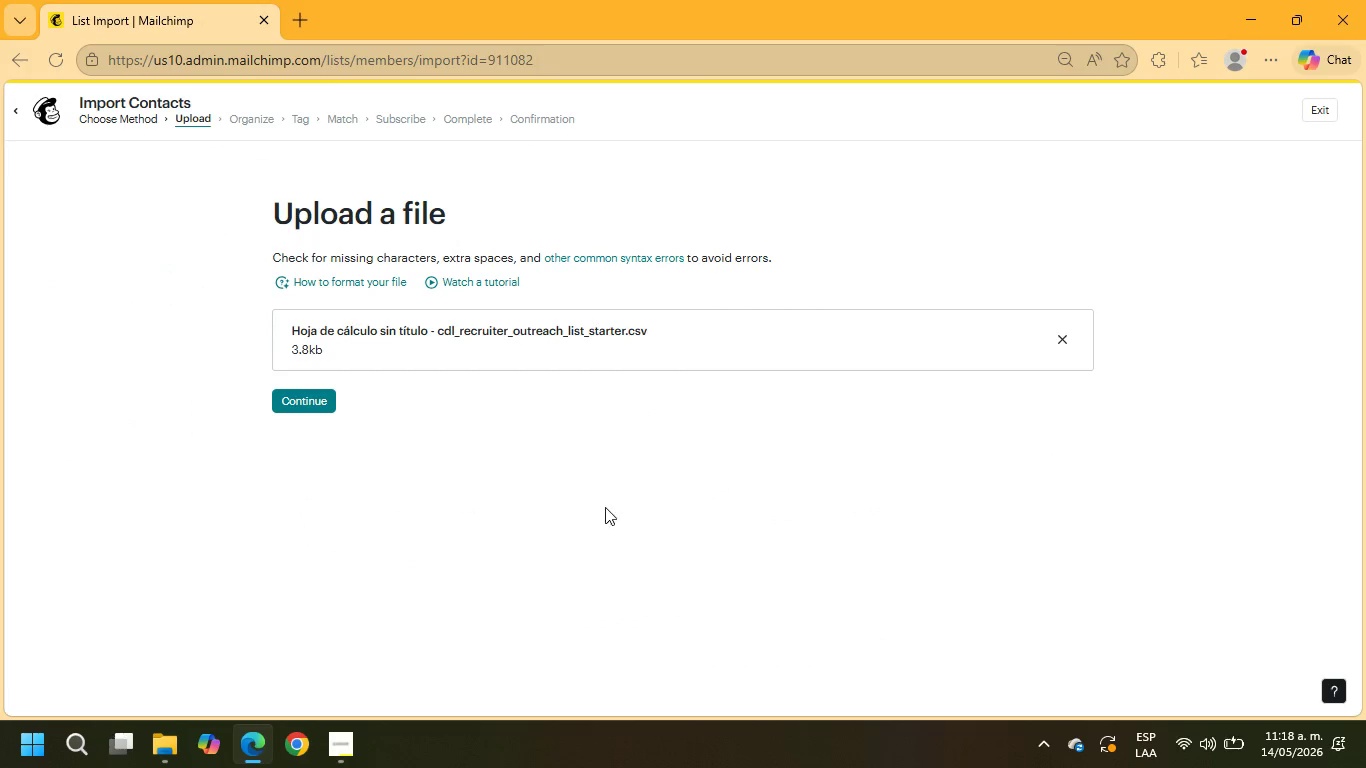 
left_click([300, 401])
 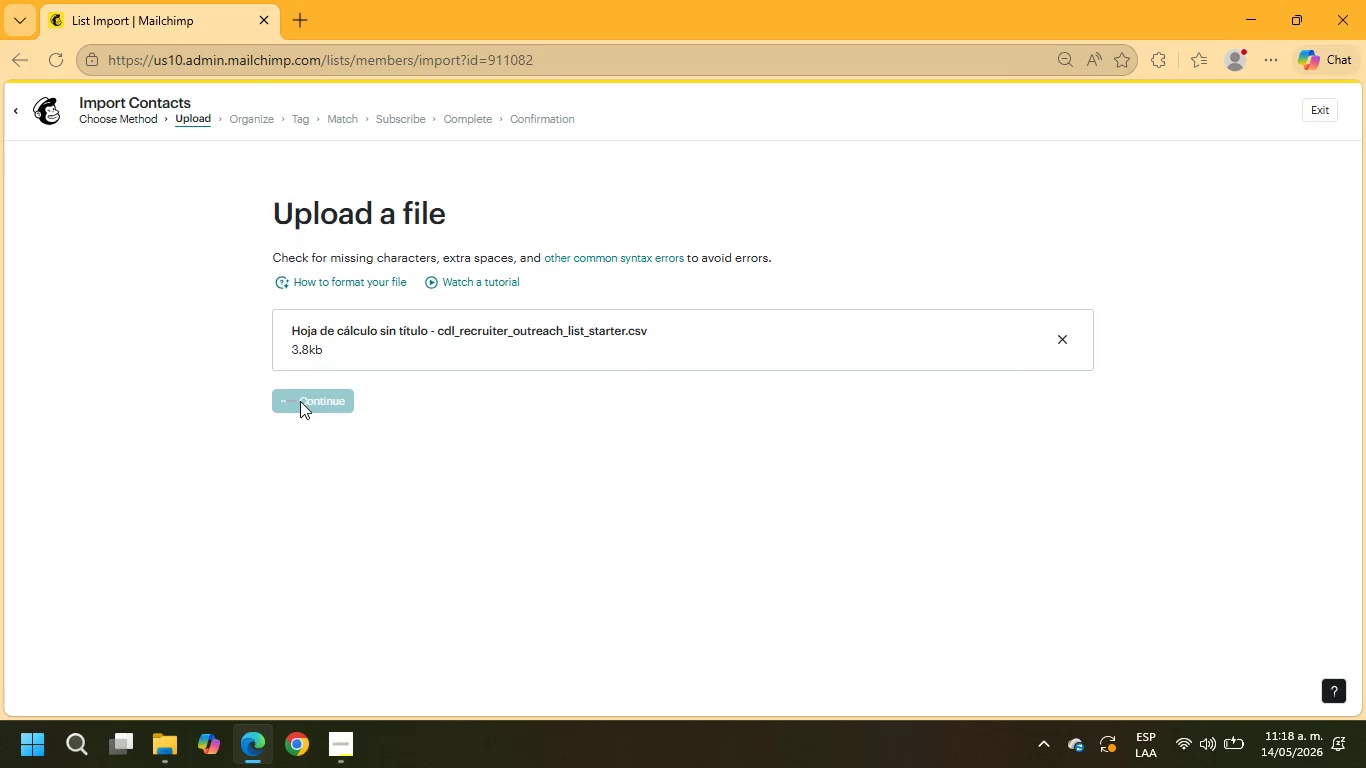 
wait(9.72)
 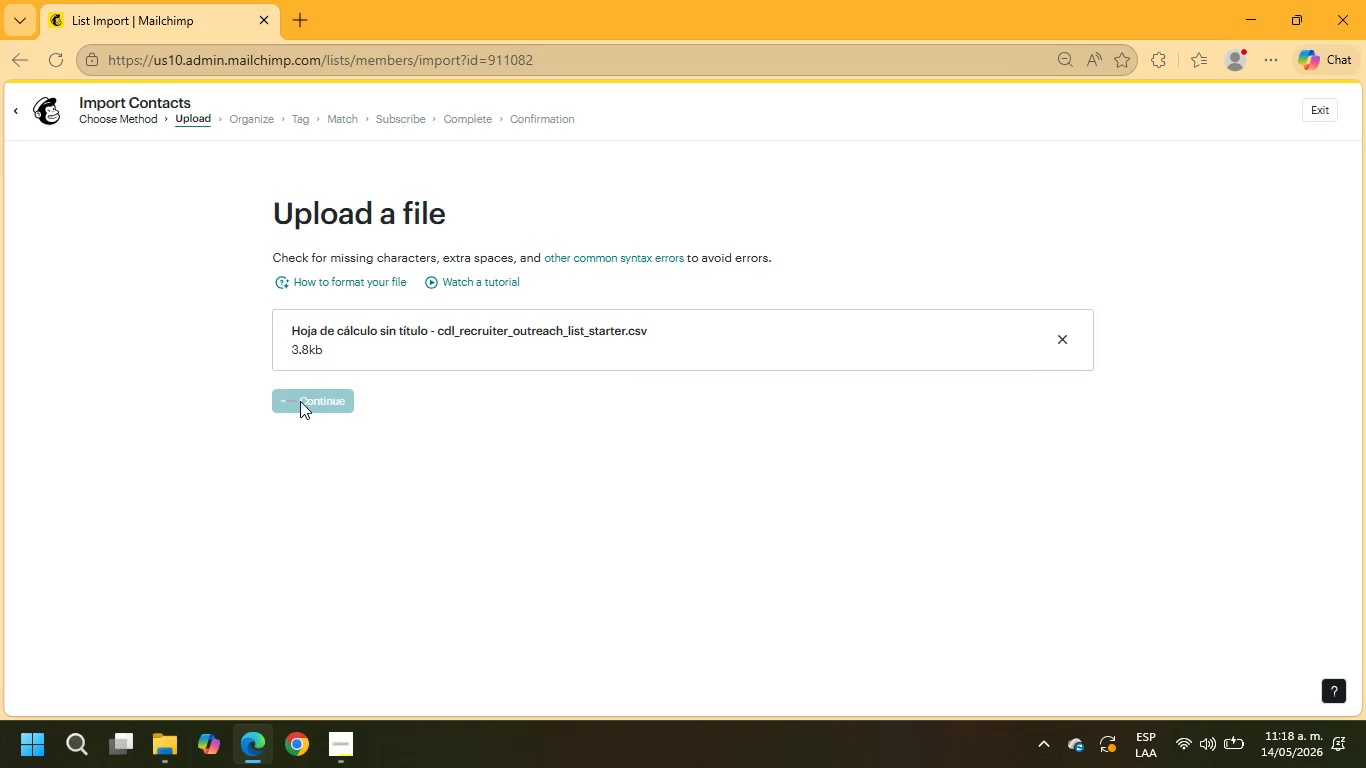 
left_click([282, 432])
 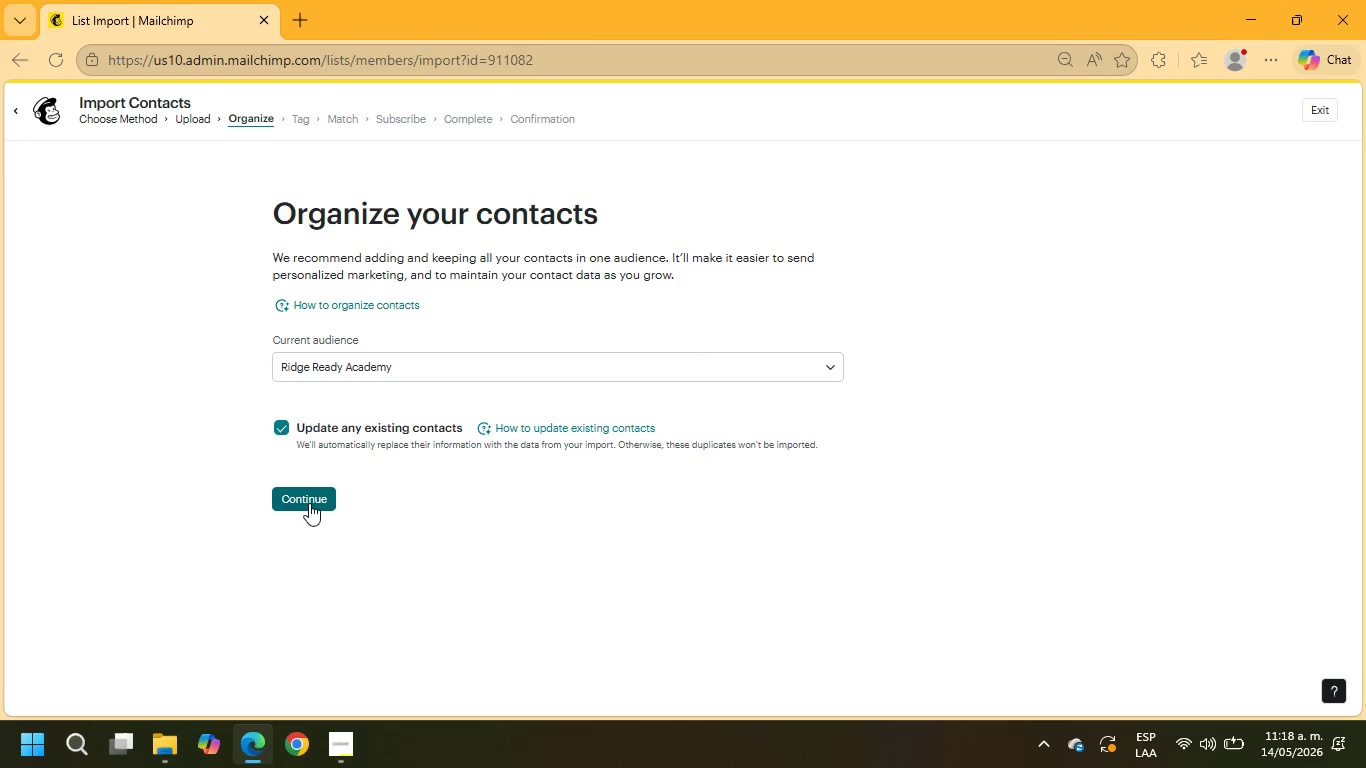 
left_click([309, 503])
 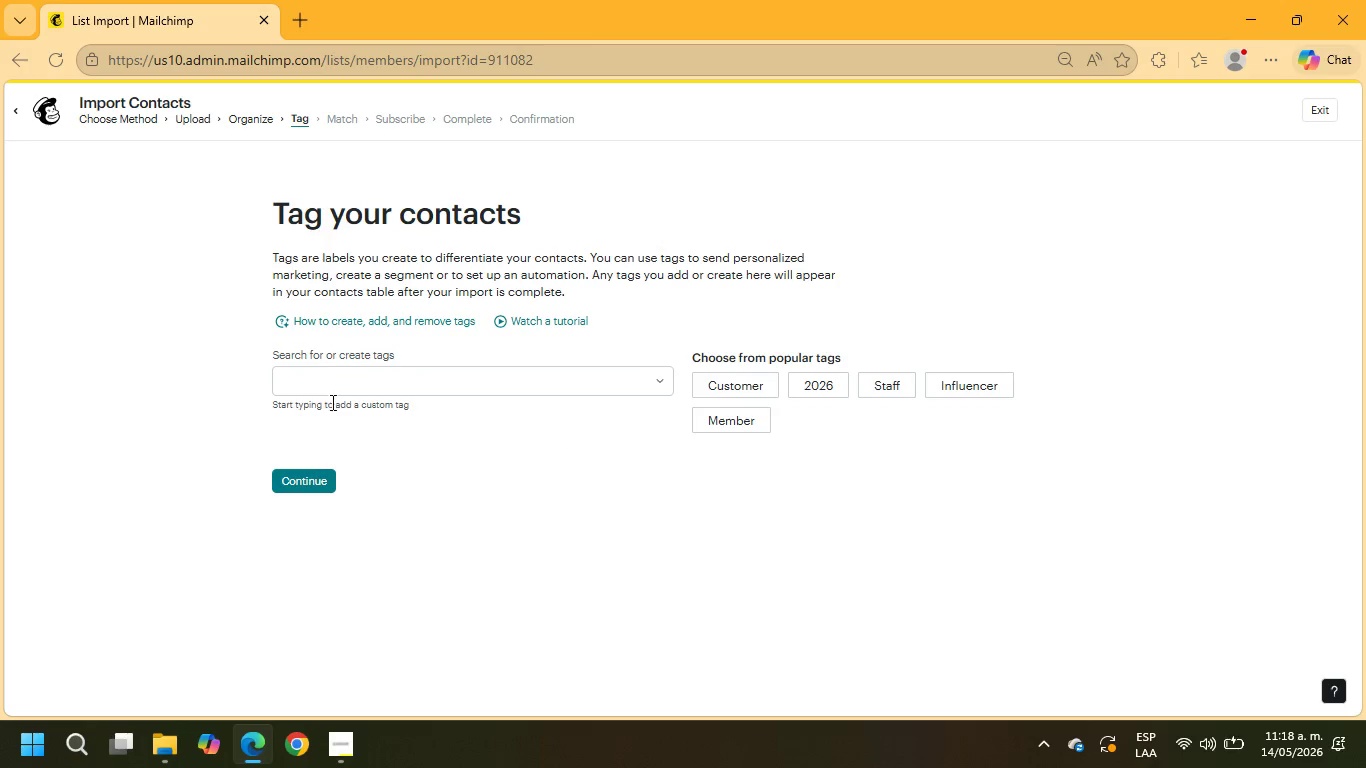 
left_click([332, 390])
 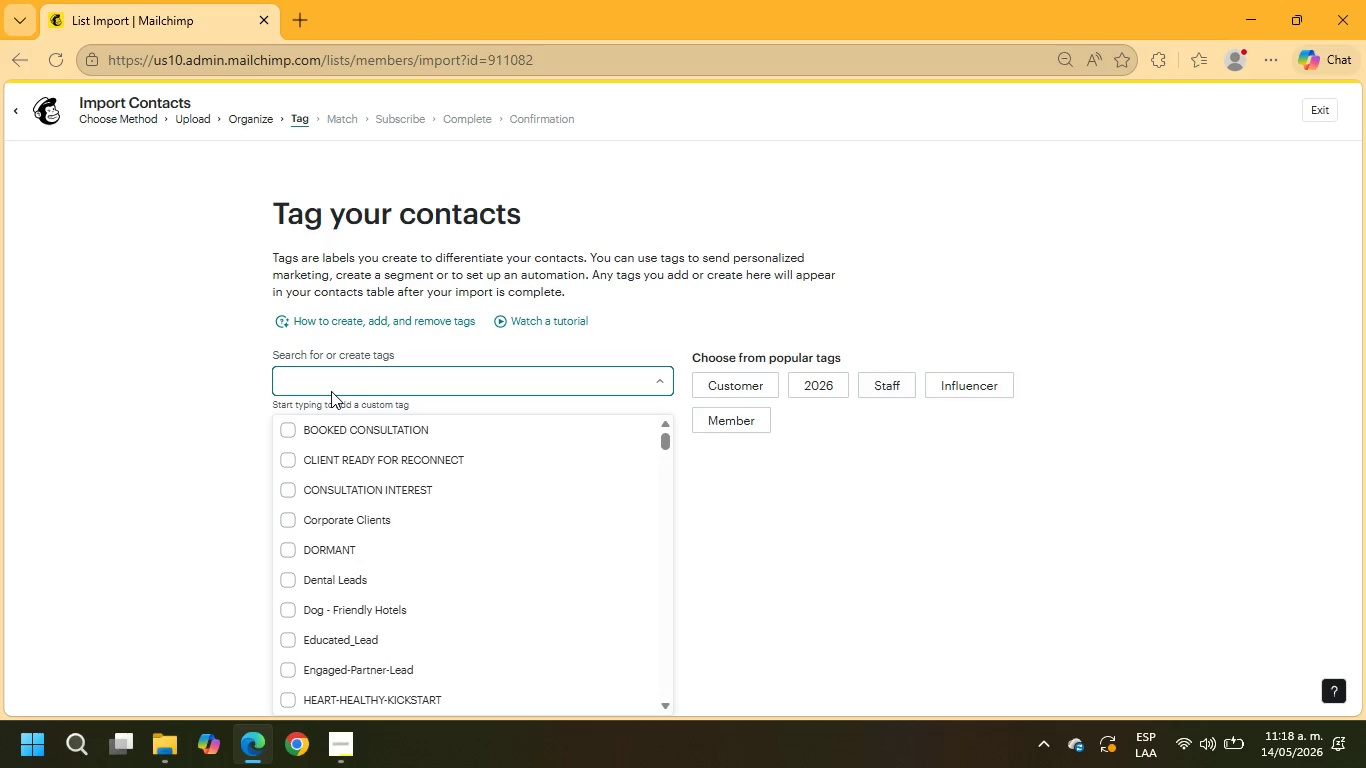 
wait(7.75)
 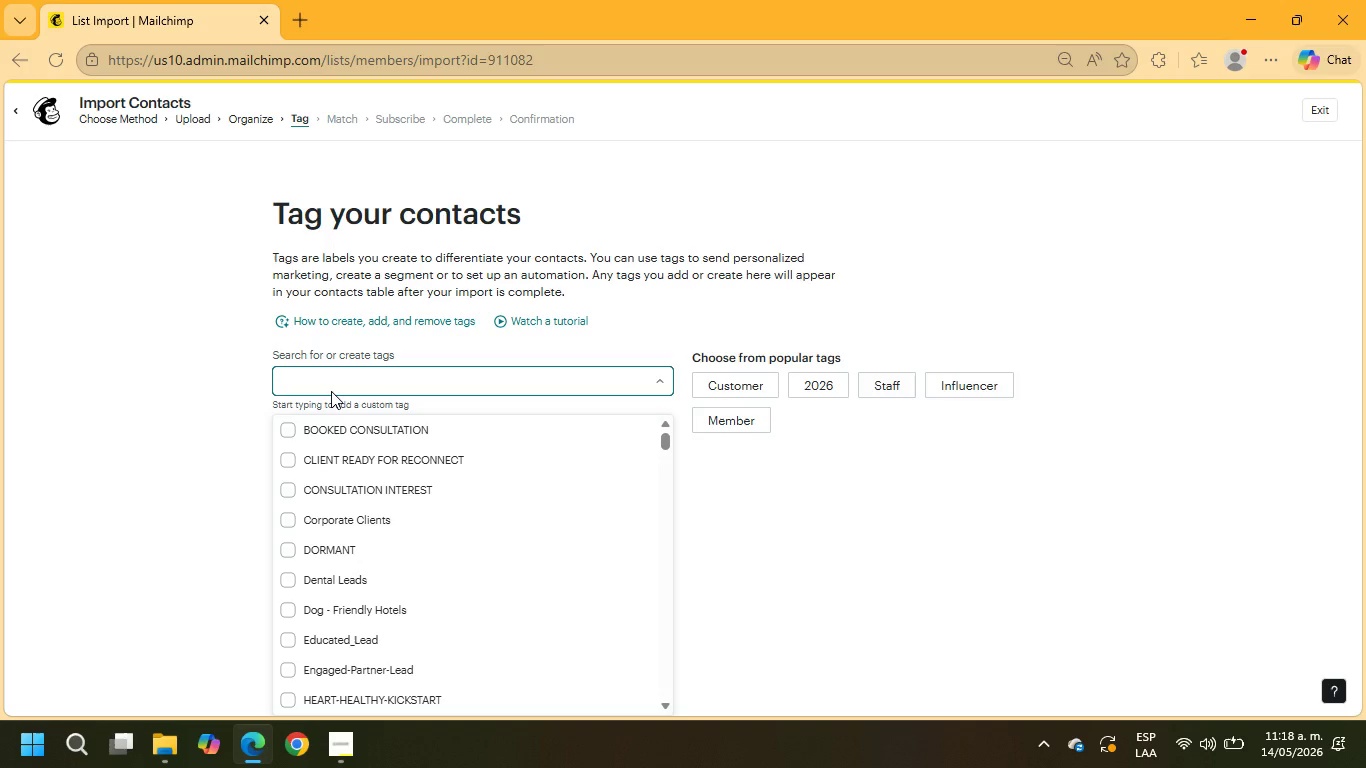 
type(LOGISTIC LEA)
 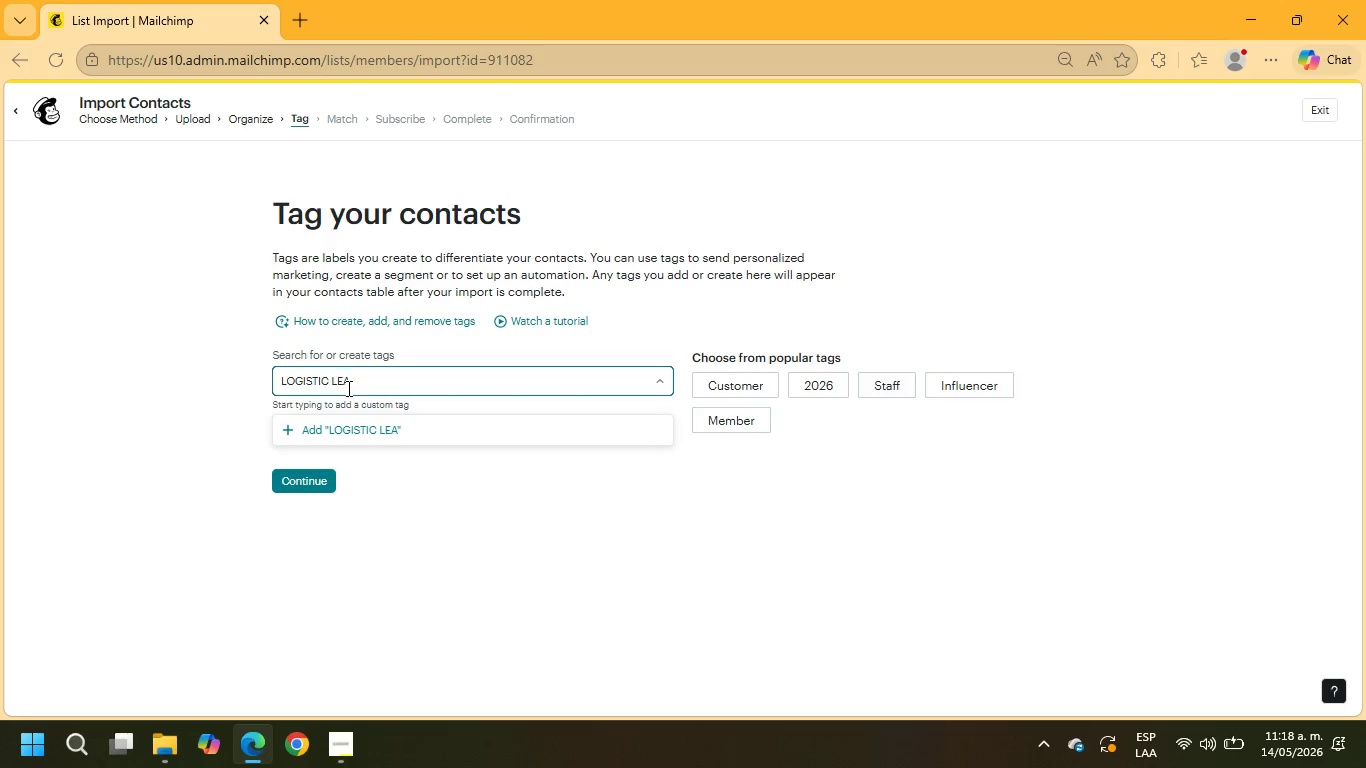 
key(S)
 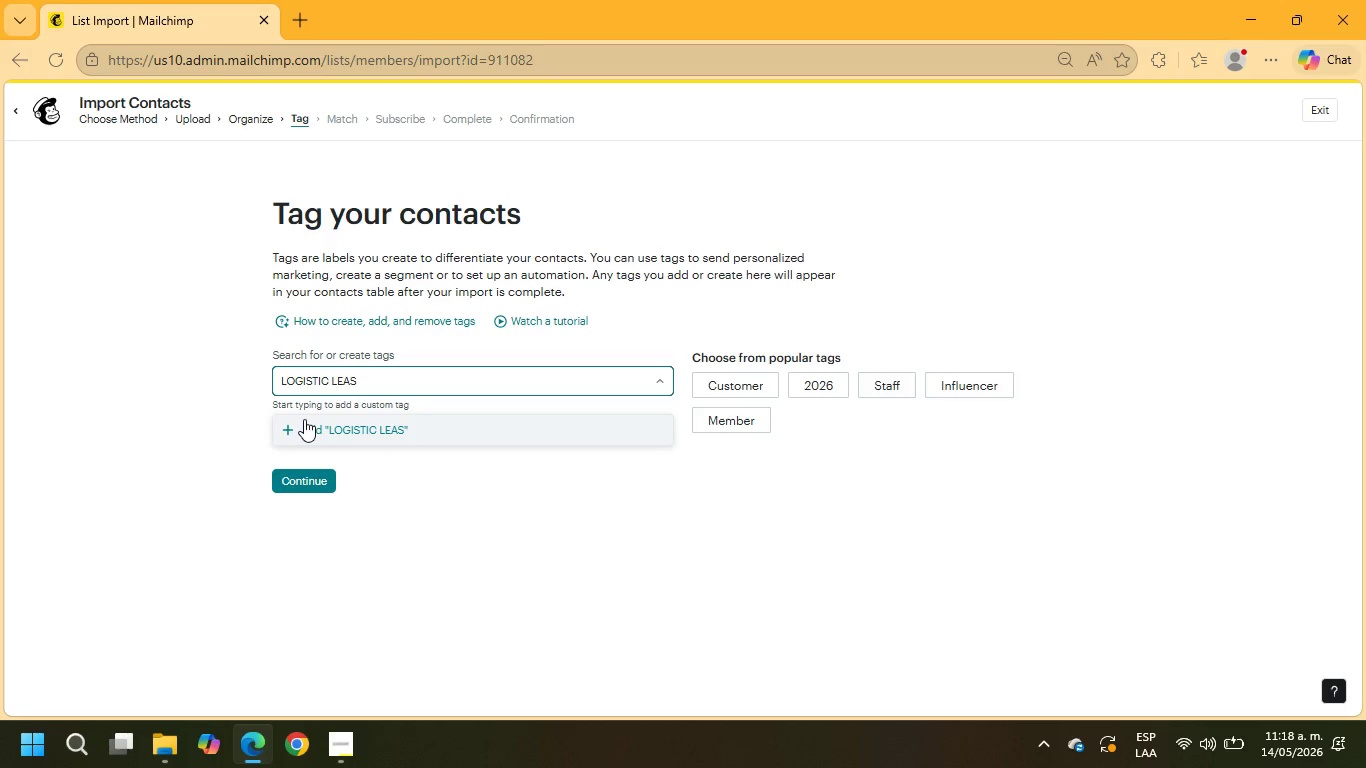 
key(Backspace)
 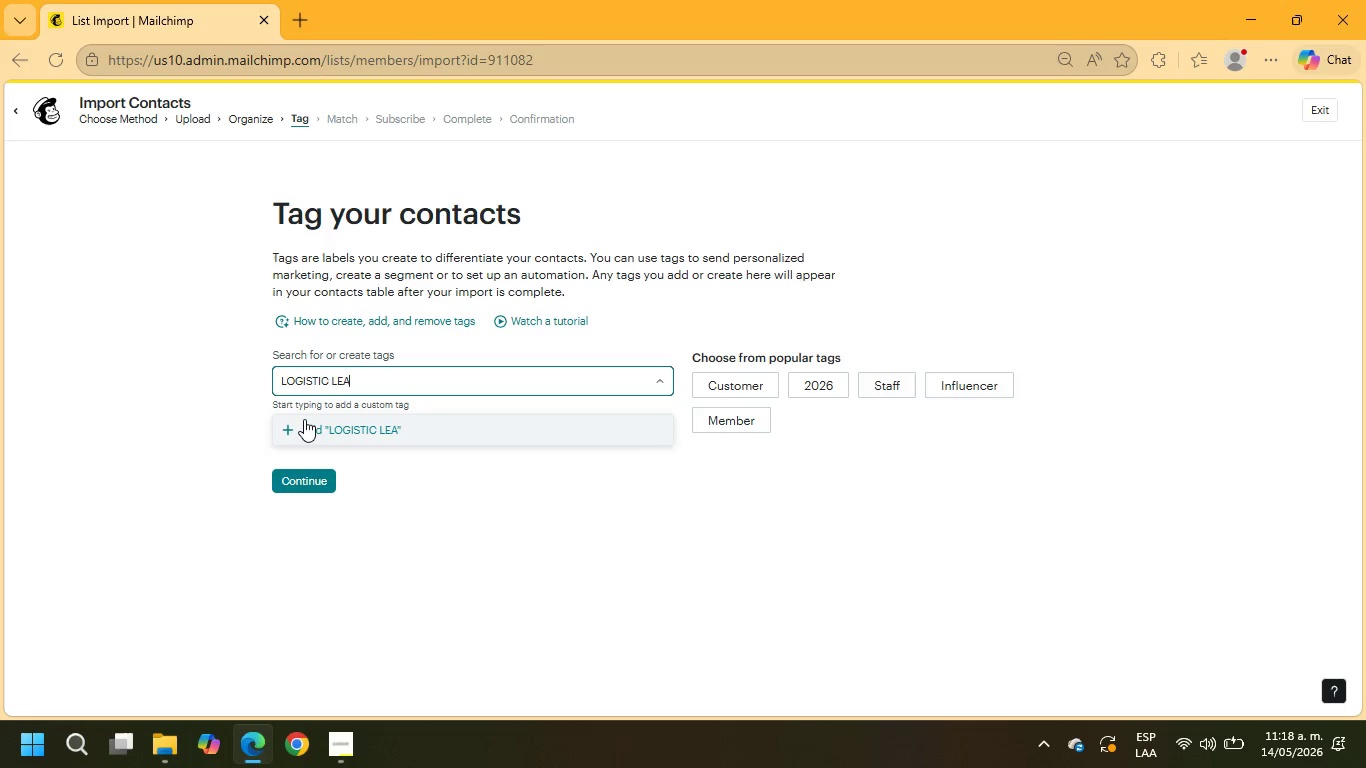 
key(D)
 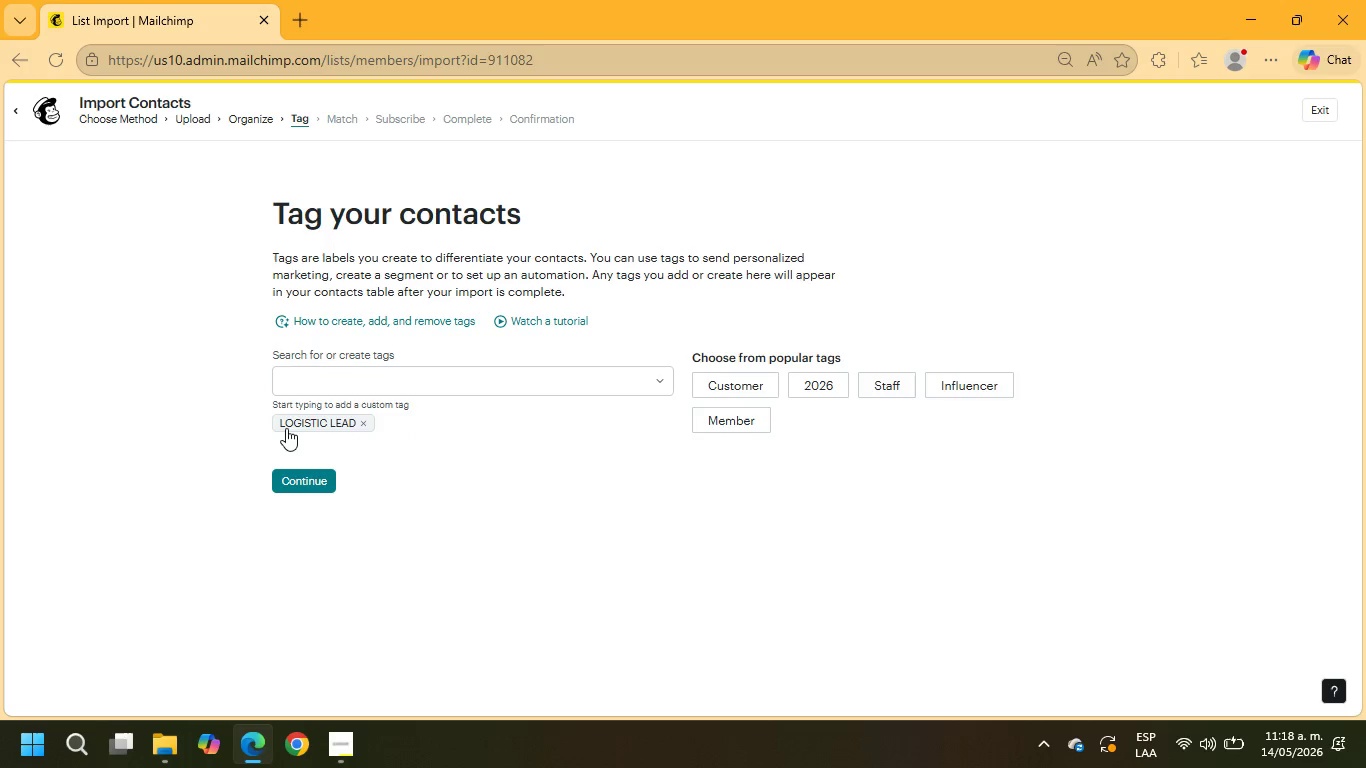 
mouse_move([323, 478])
 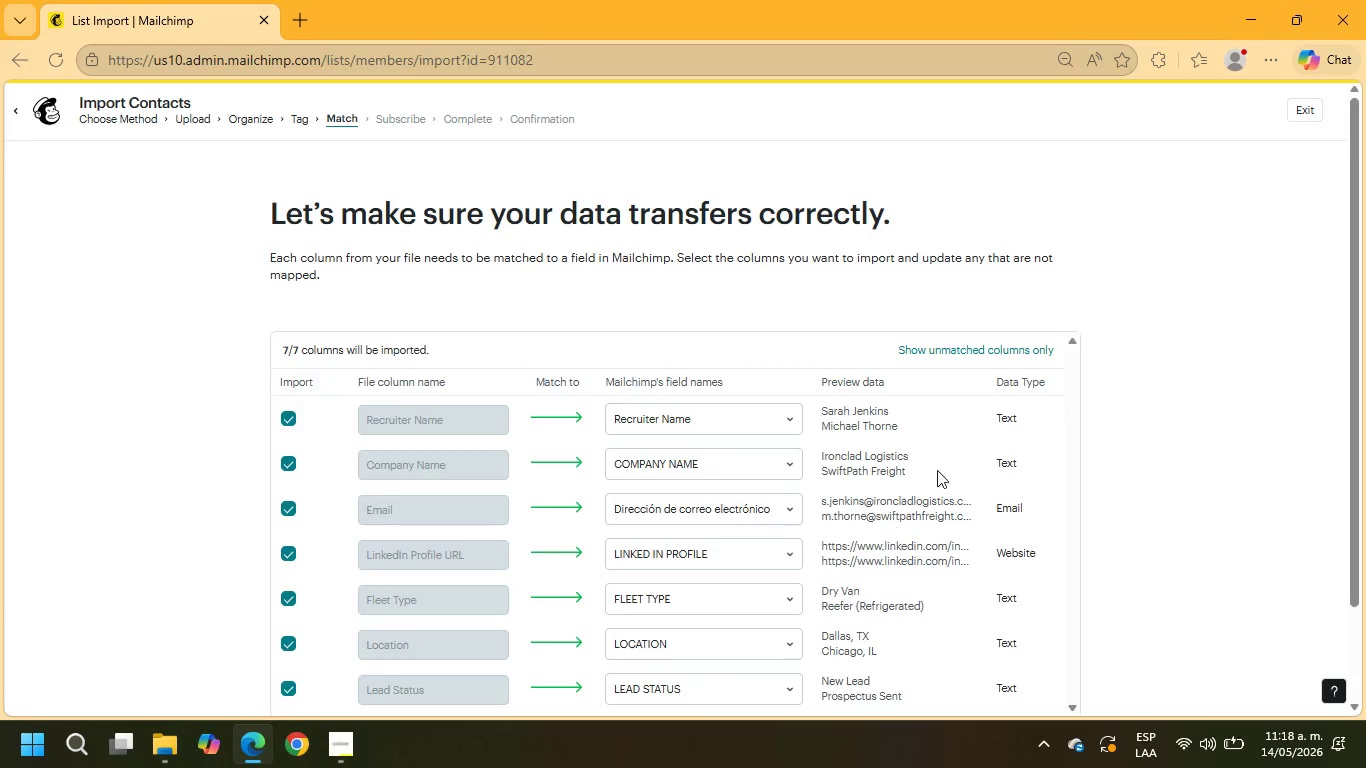 
scroll: coordinate [946, 453], scroll_direction: down, amount: 1.0
 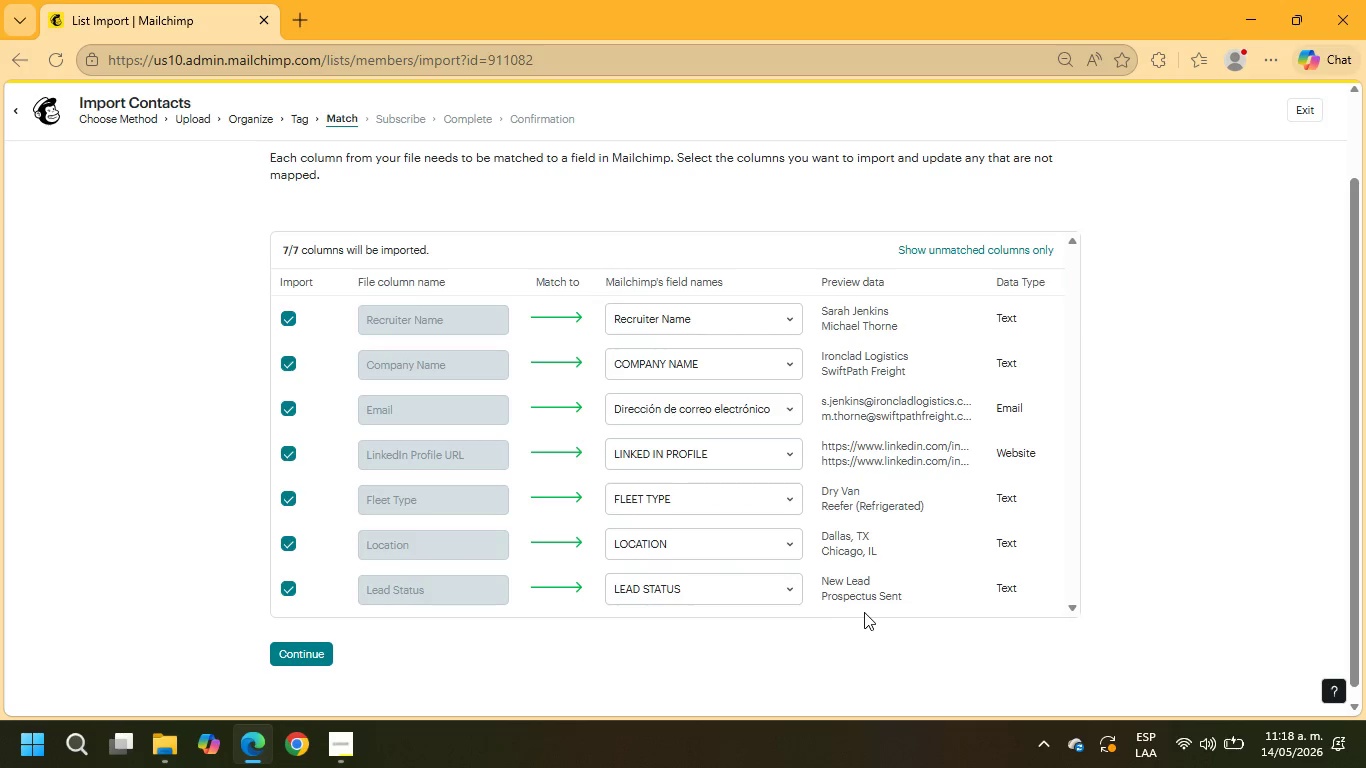 
wait(10.96)
 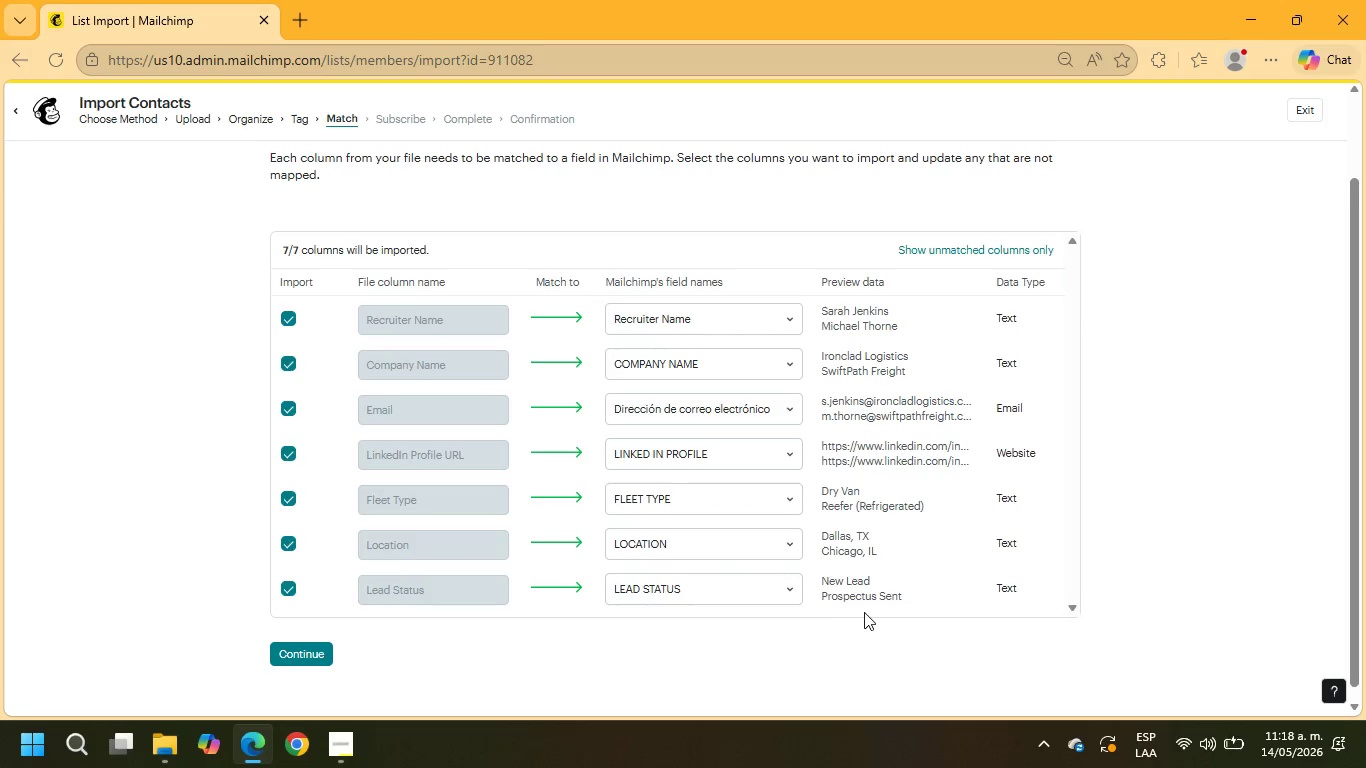 
scroll: coordinate [601, 577], scroll_direction: down, amount: 2.0
 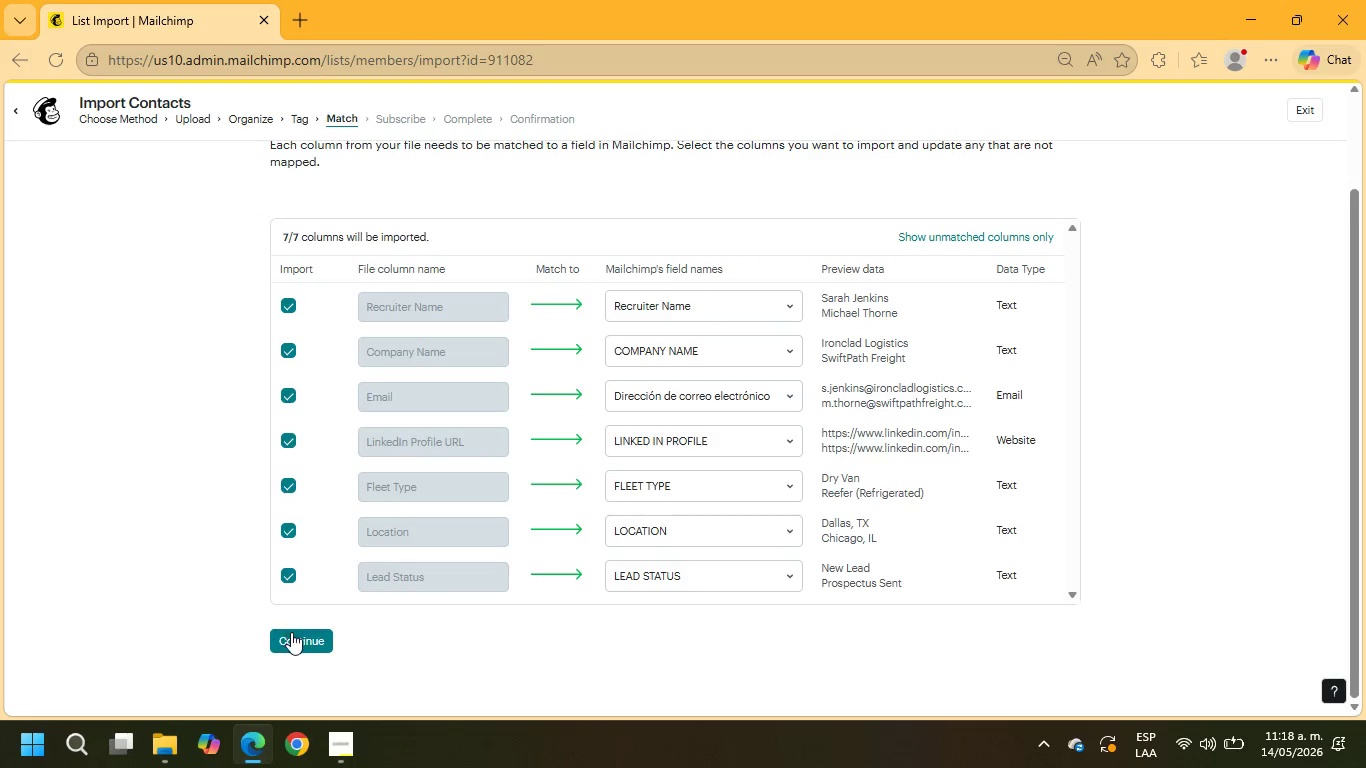 
left_click([291, 632])
 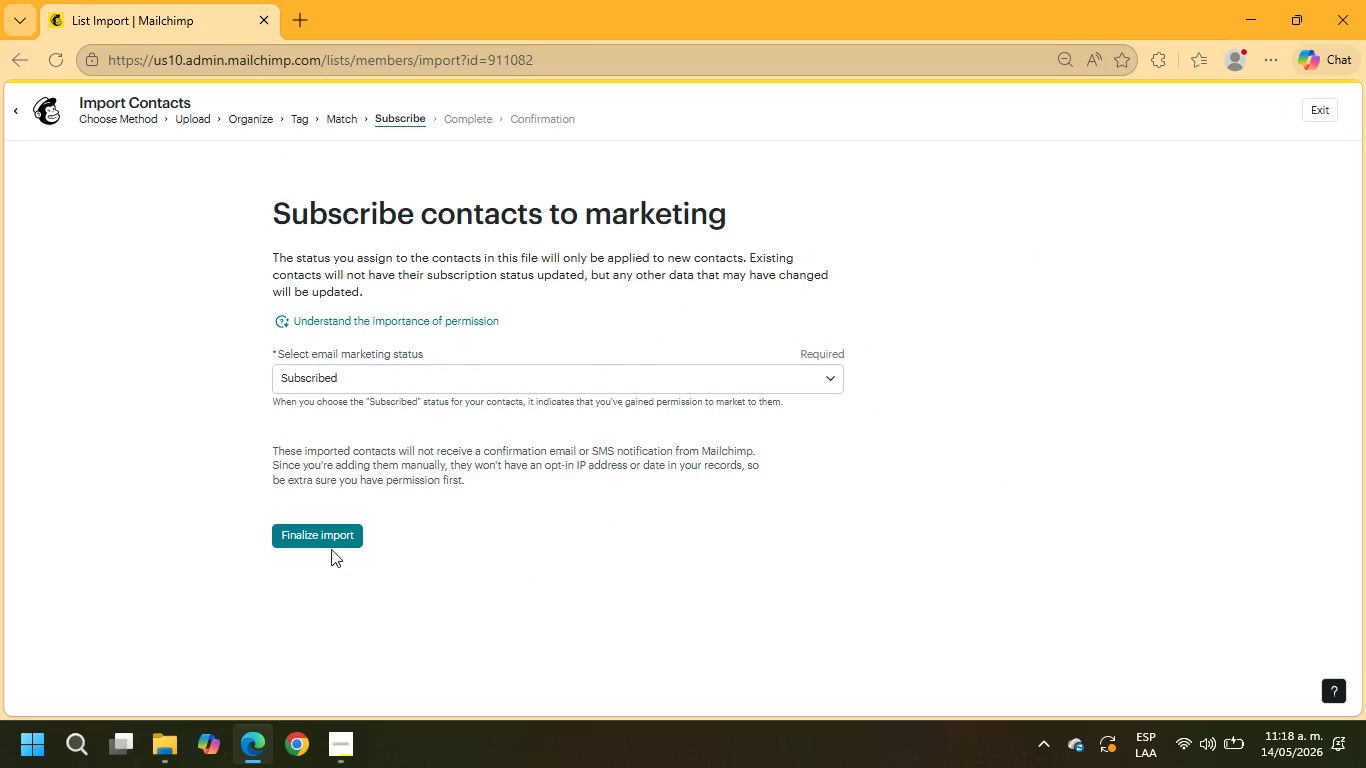 
mouse_move([356, 536])
 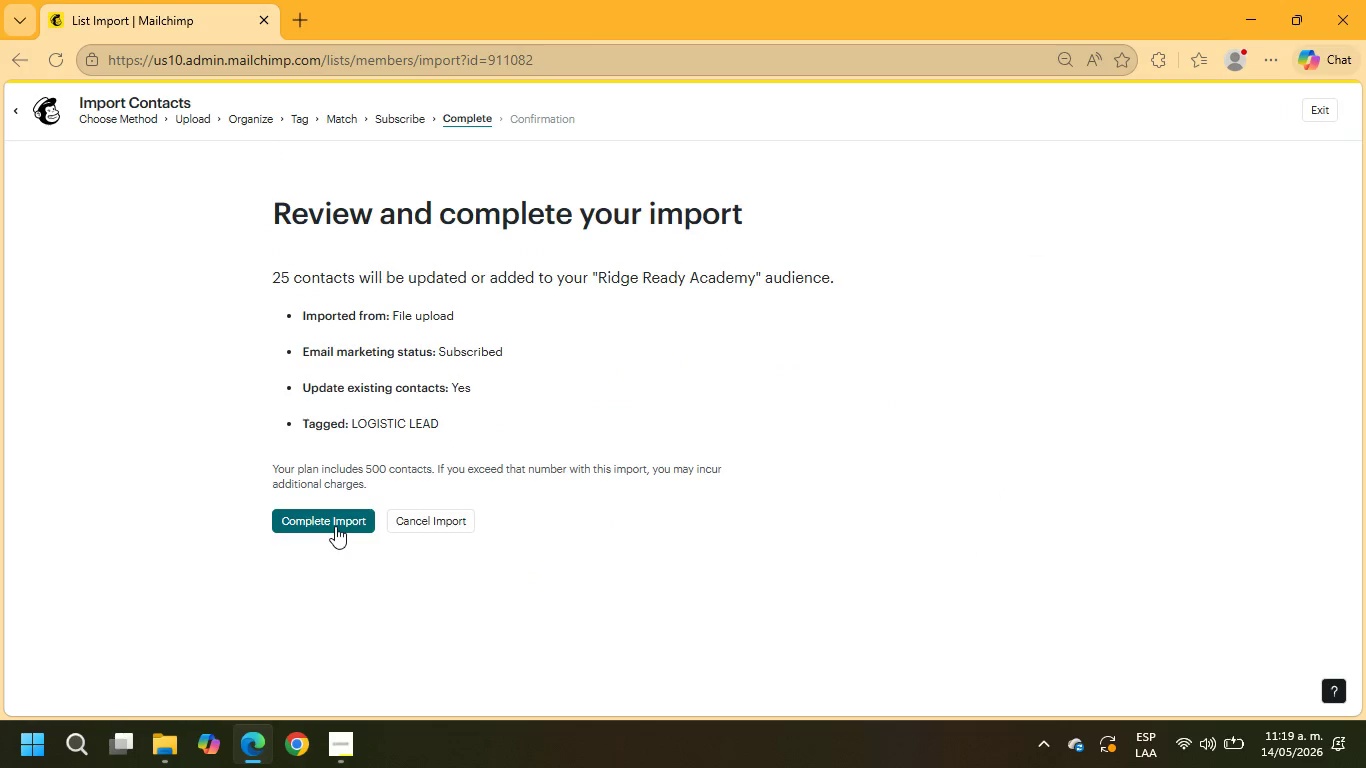 
left_click([335, 526])
 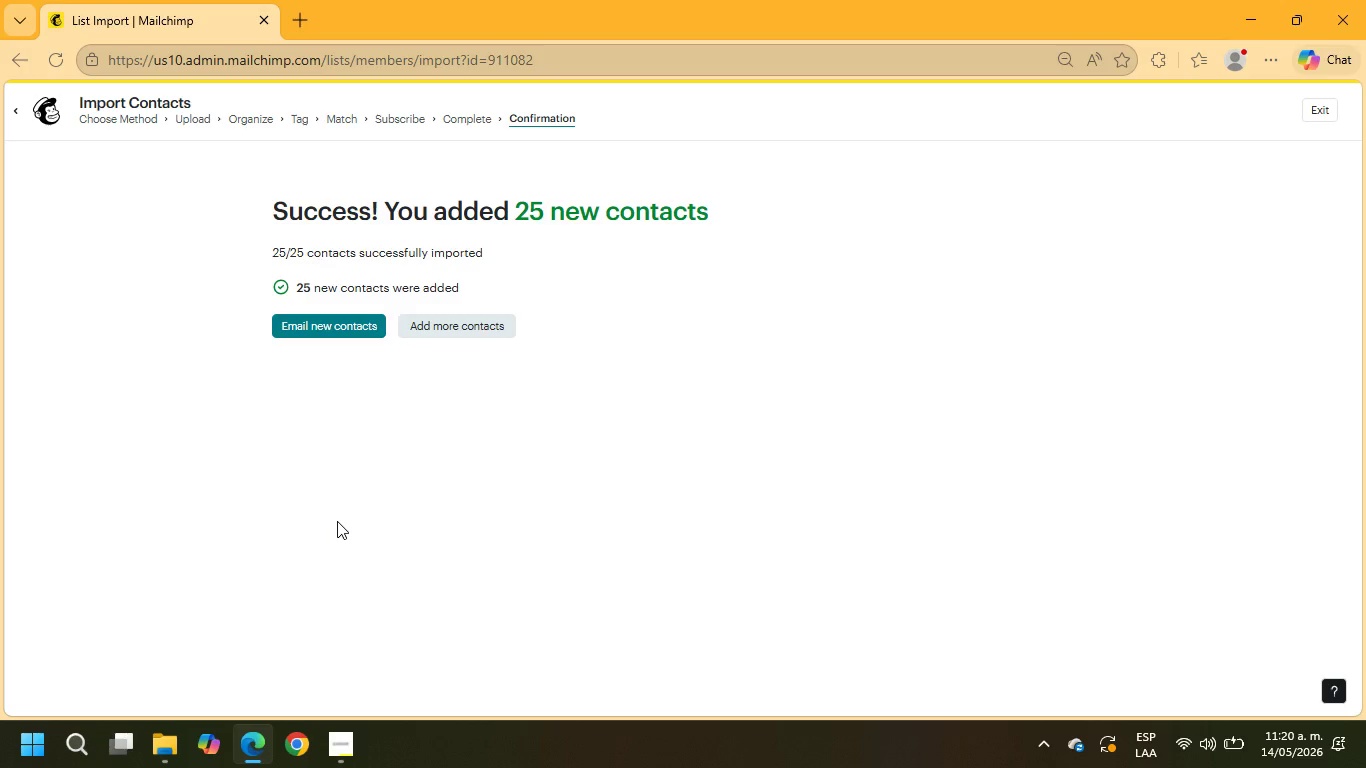 
wait(121.23)
 